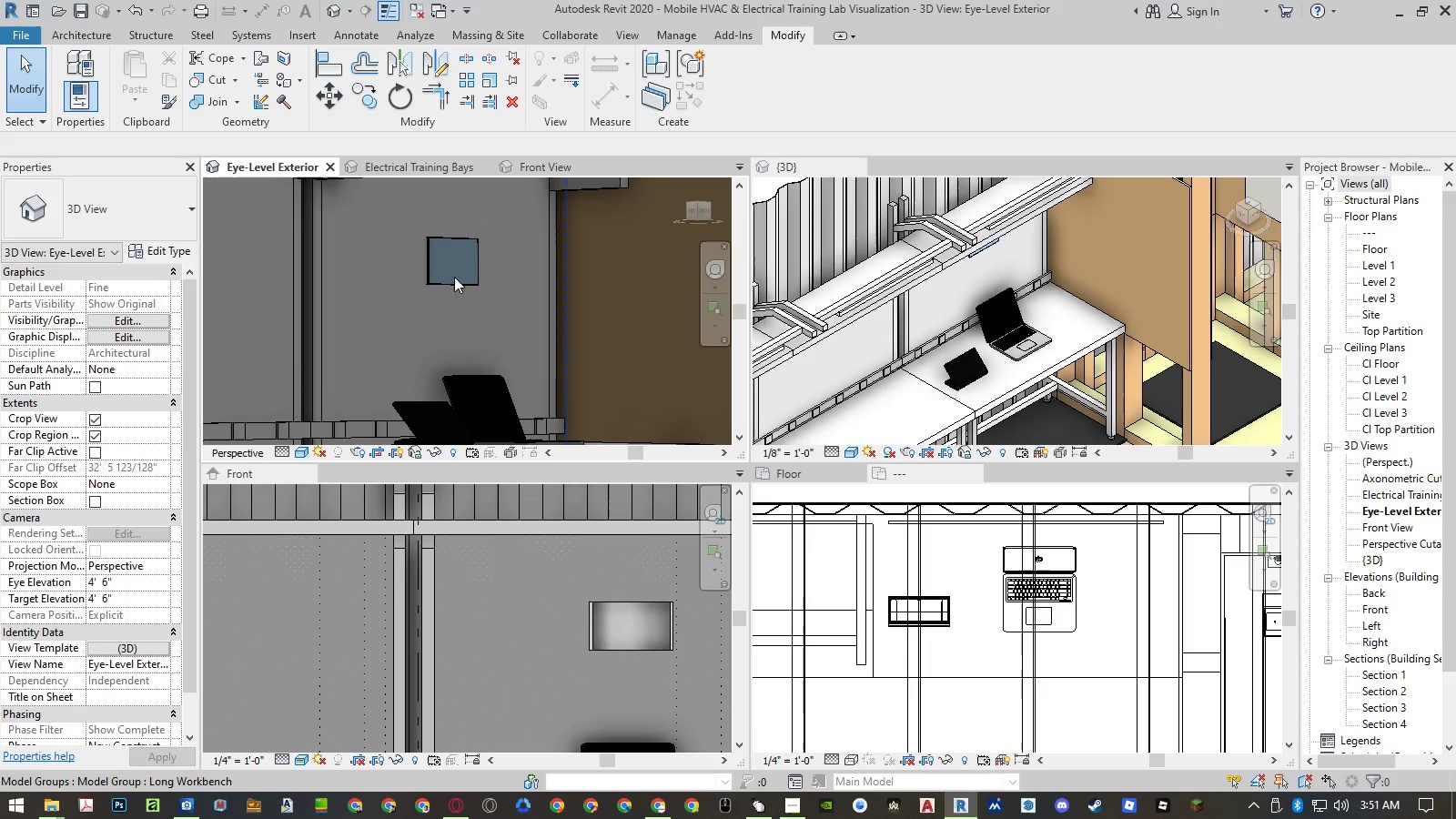 
scroll: coordinate [450, 238], scroll_direction: up, amount: 4.0
 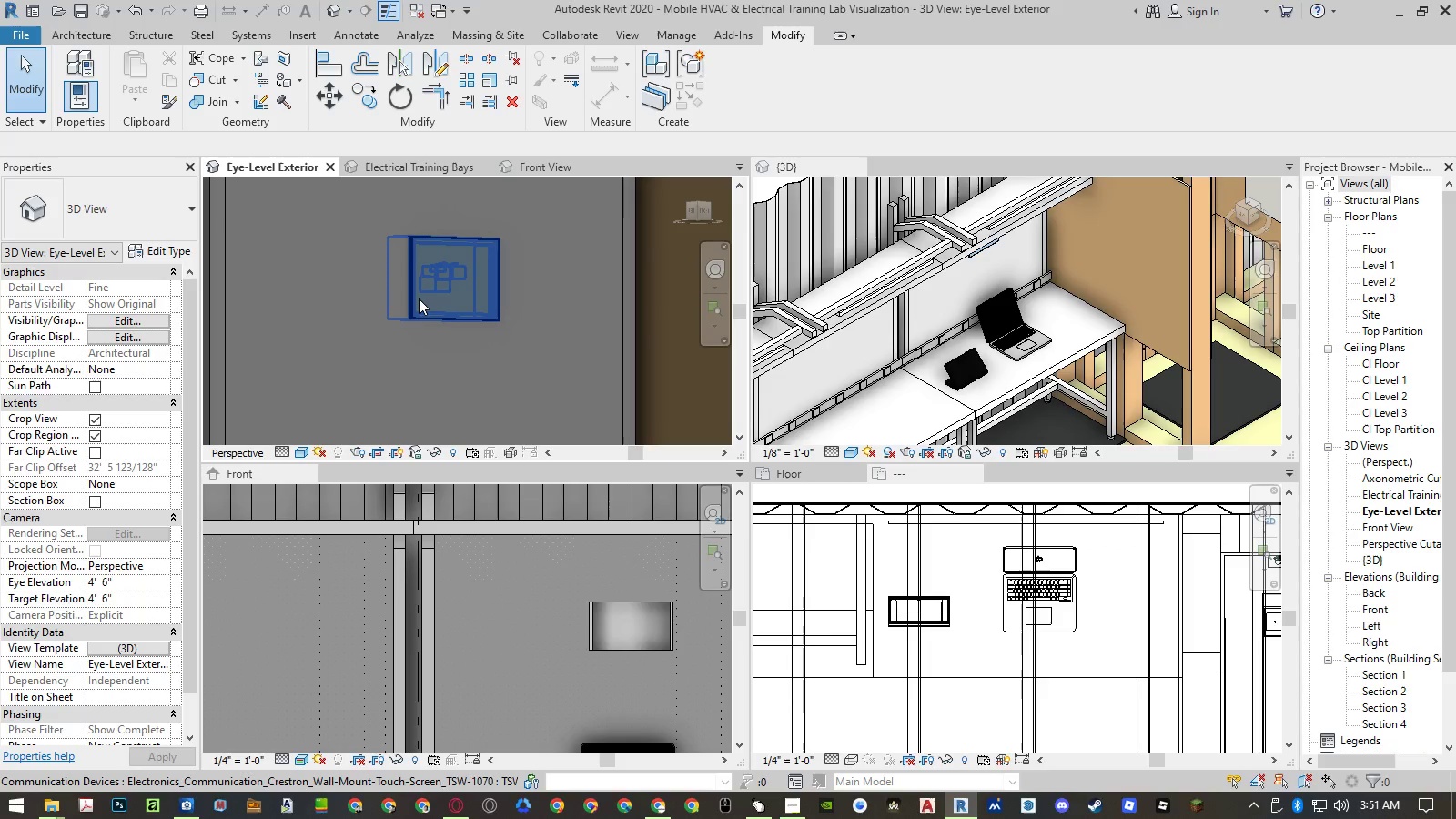 
left_click([419, 298])
 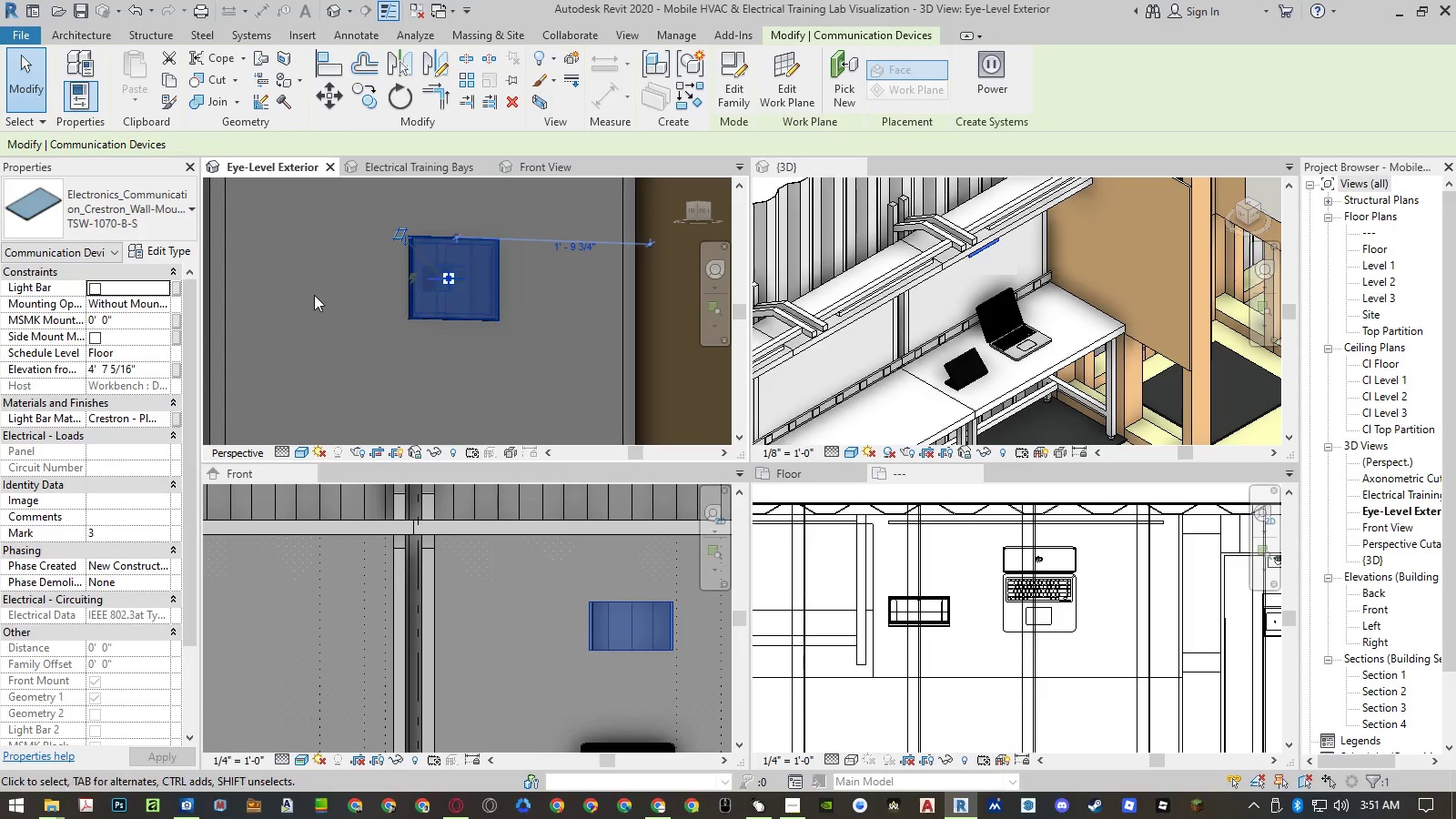 
left_click([784, 101])
 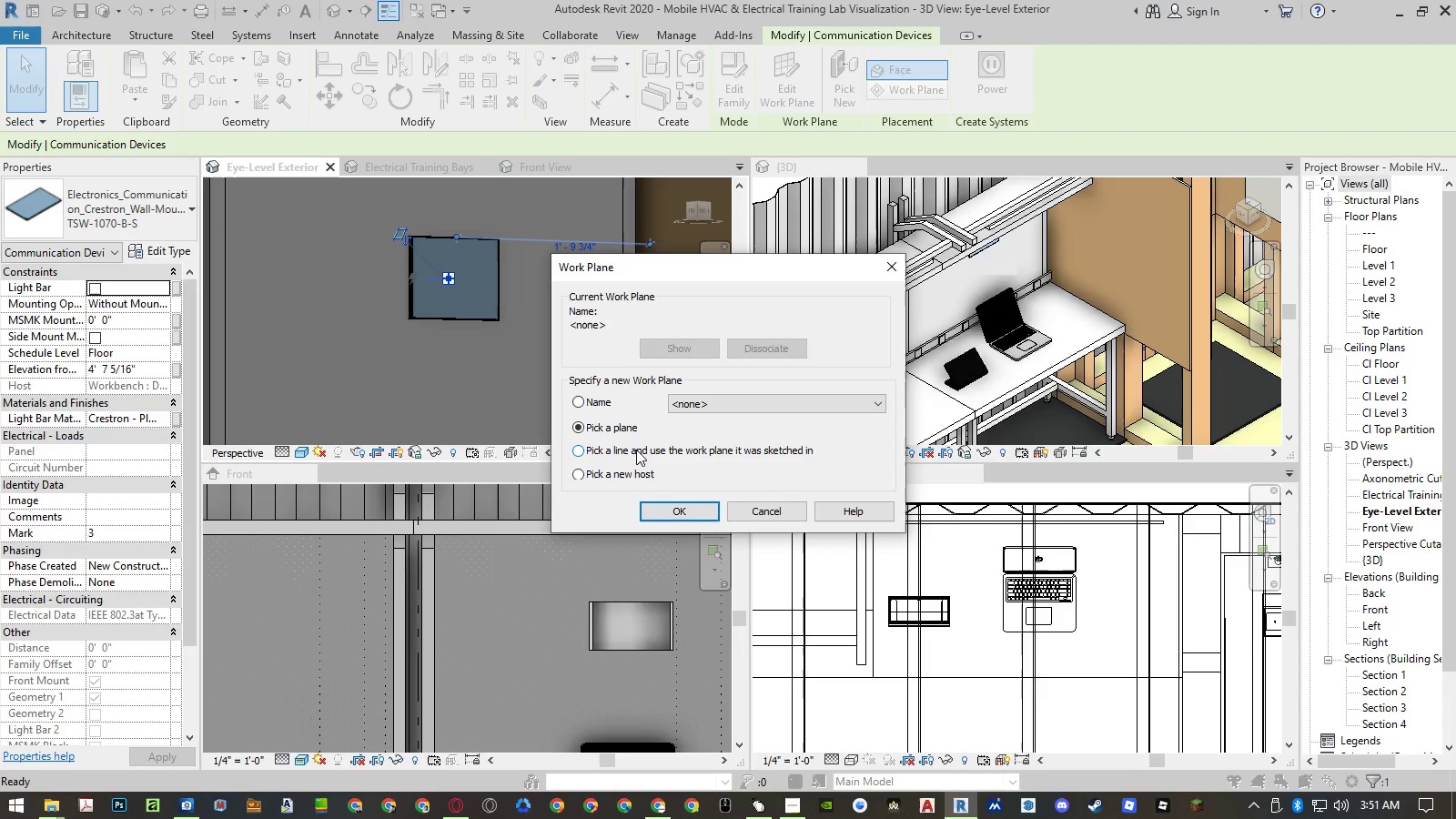 
wait(5.09)
 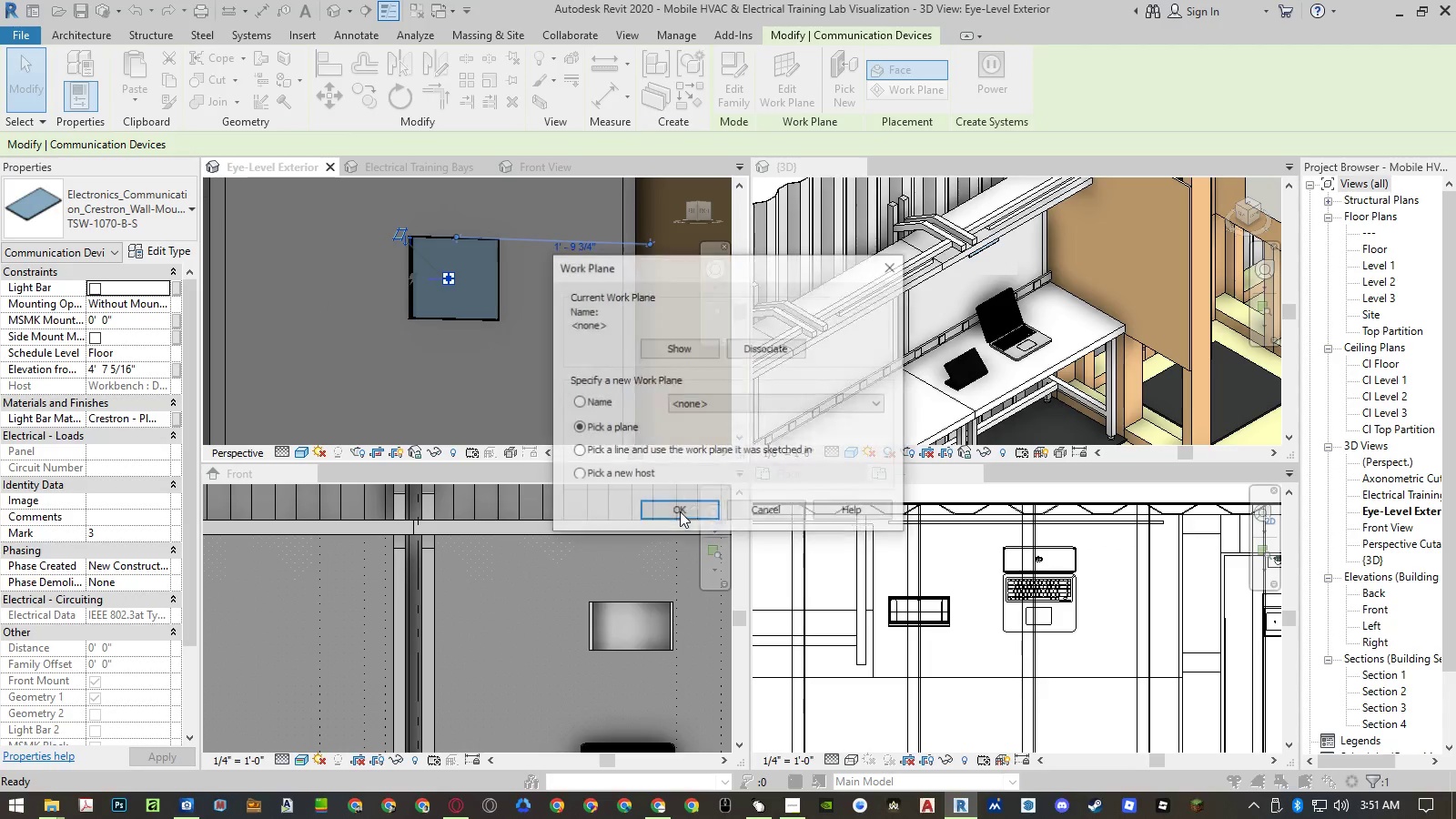 
left_click([649, 511])
 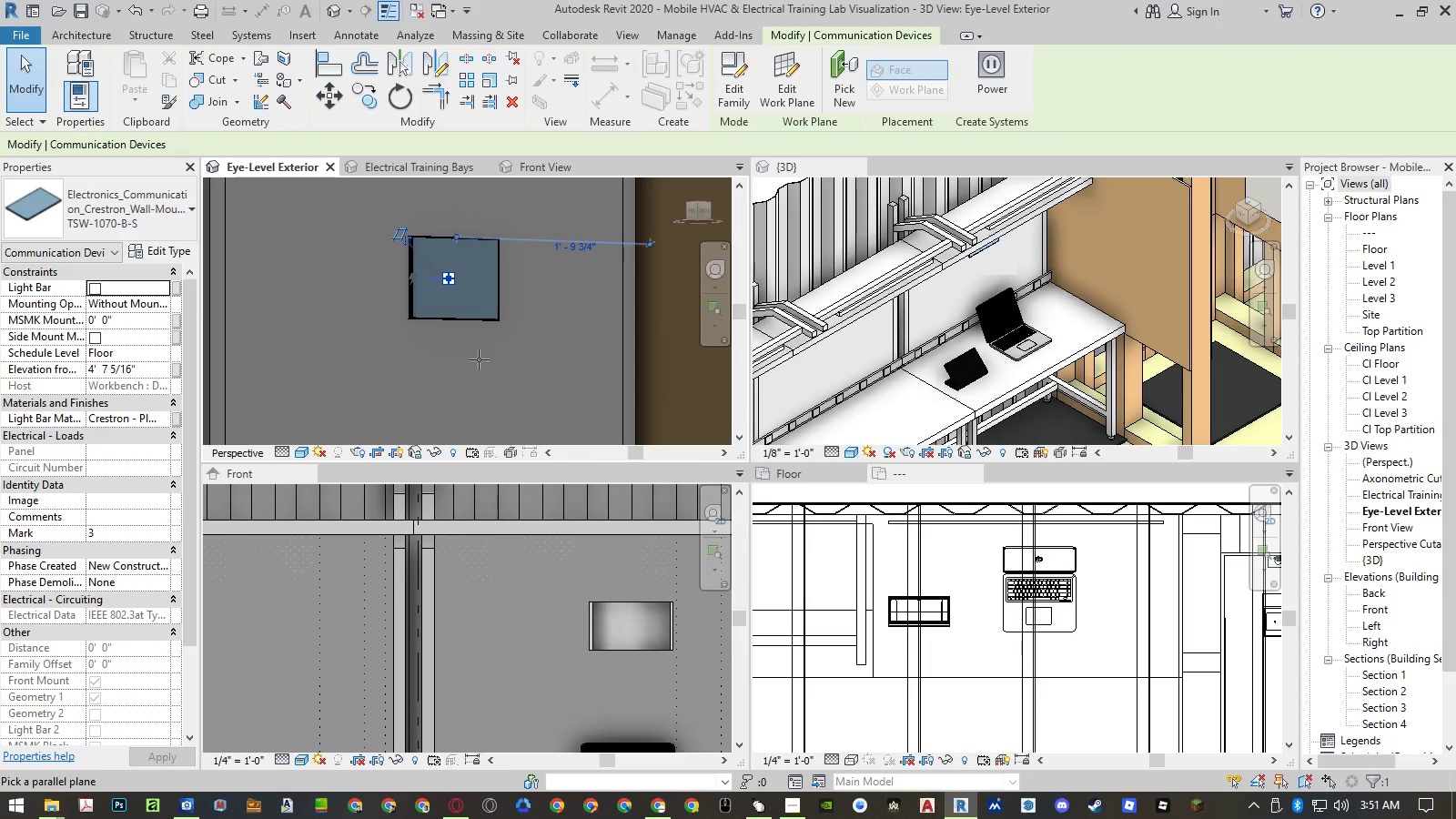 
key(Escape)
 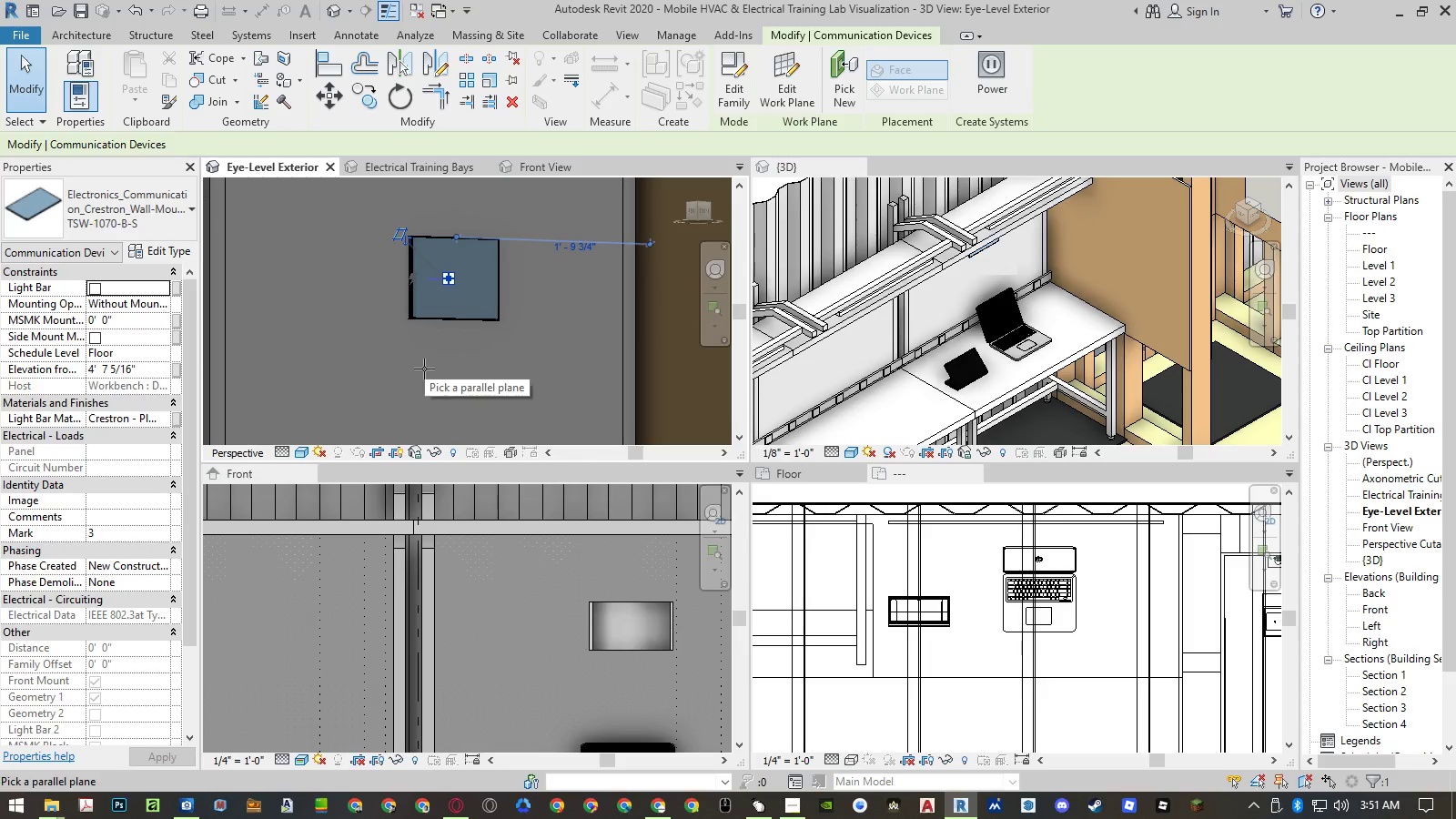 
key(Escape)
 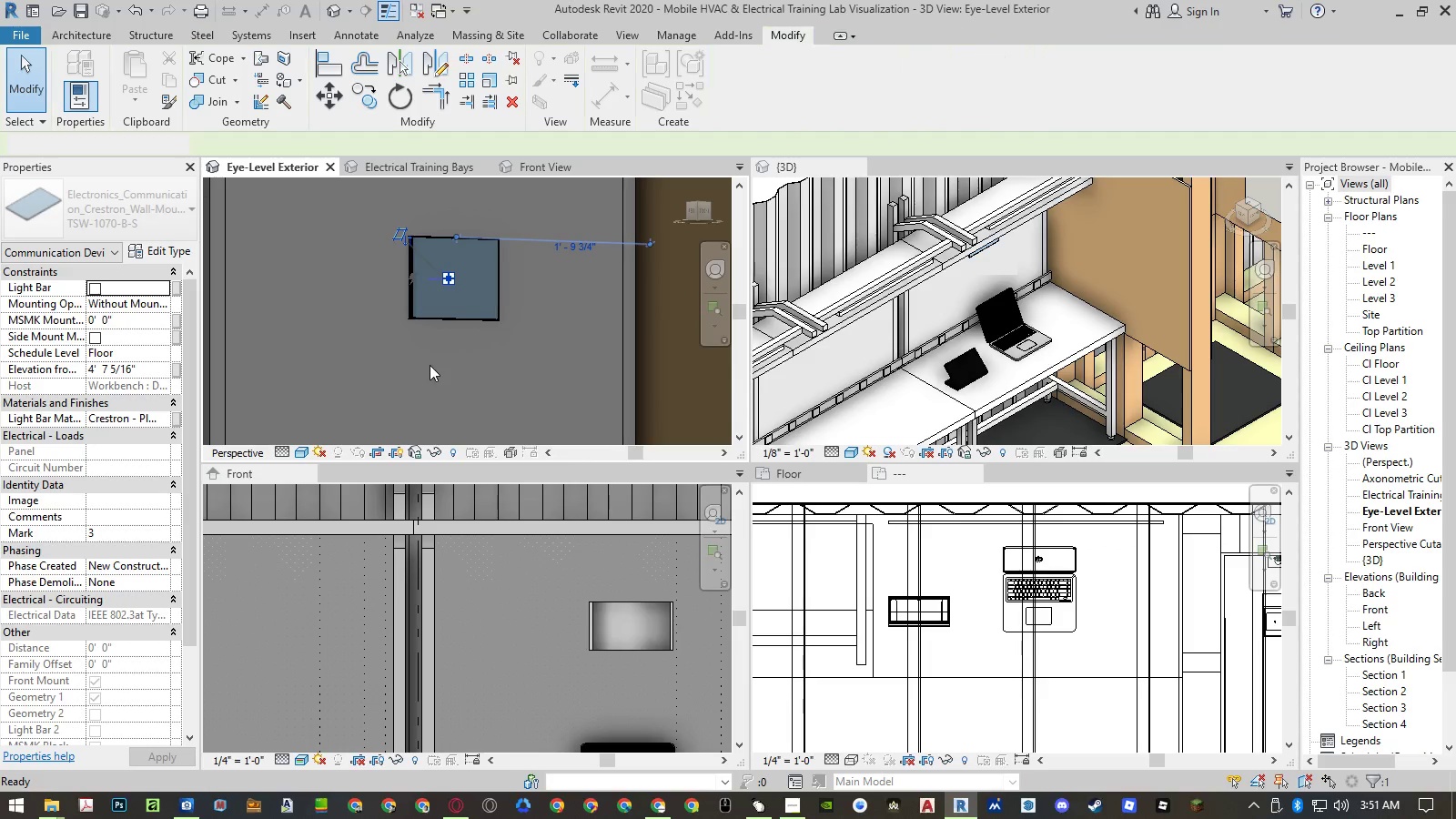 
key(Escape)
 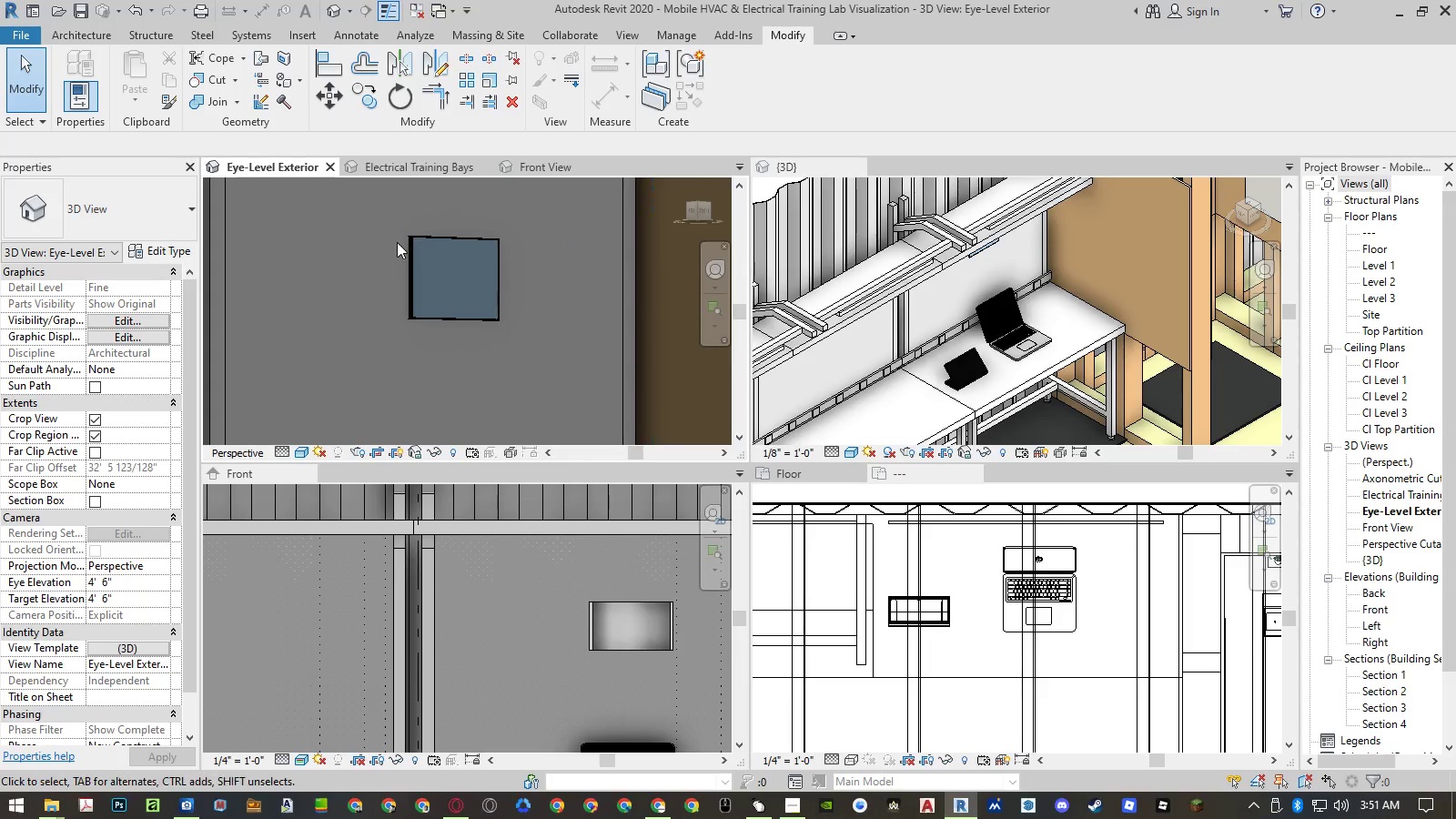 
left_click([410, 275])
 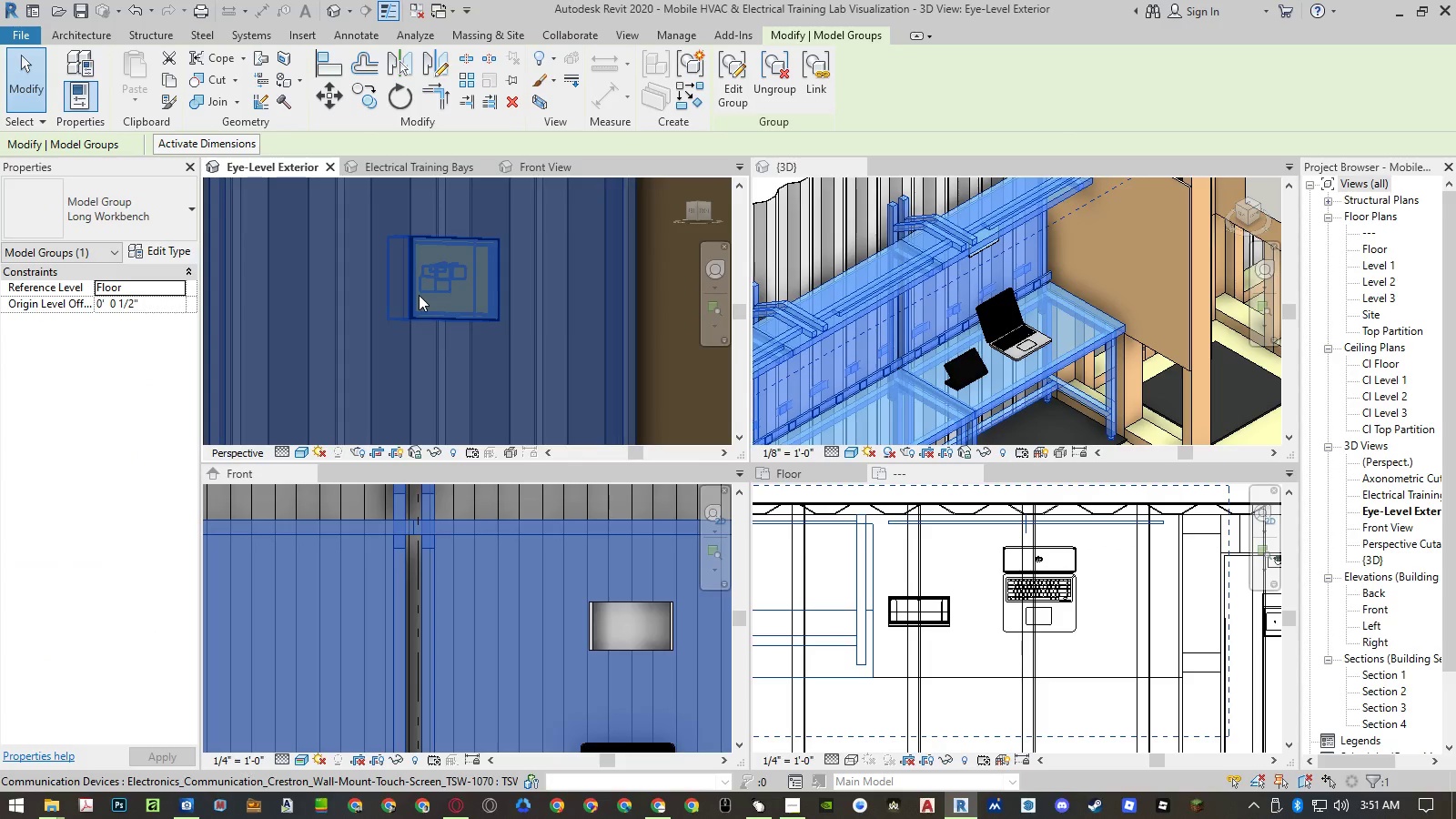 
left_click([420, 295])
 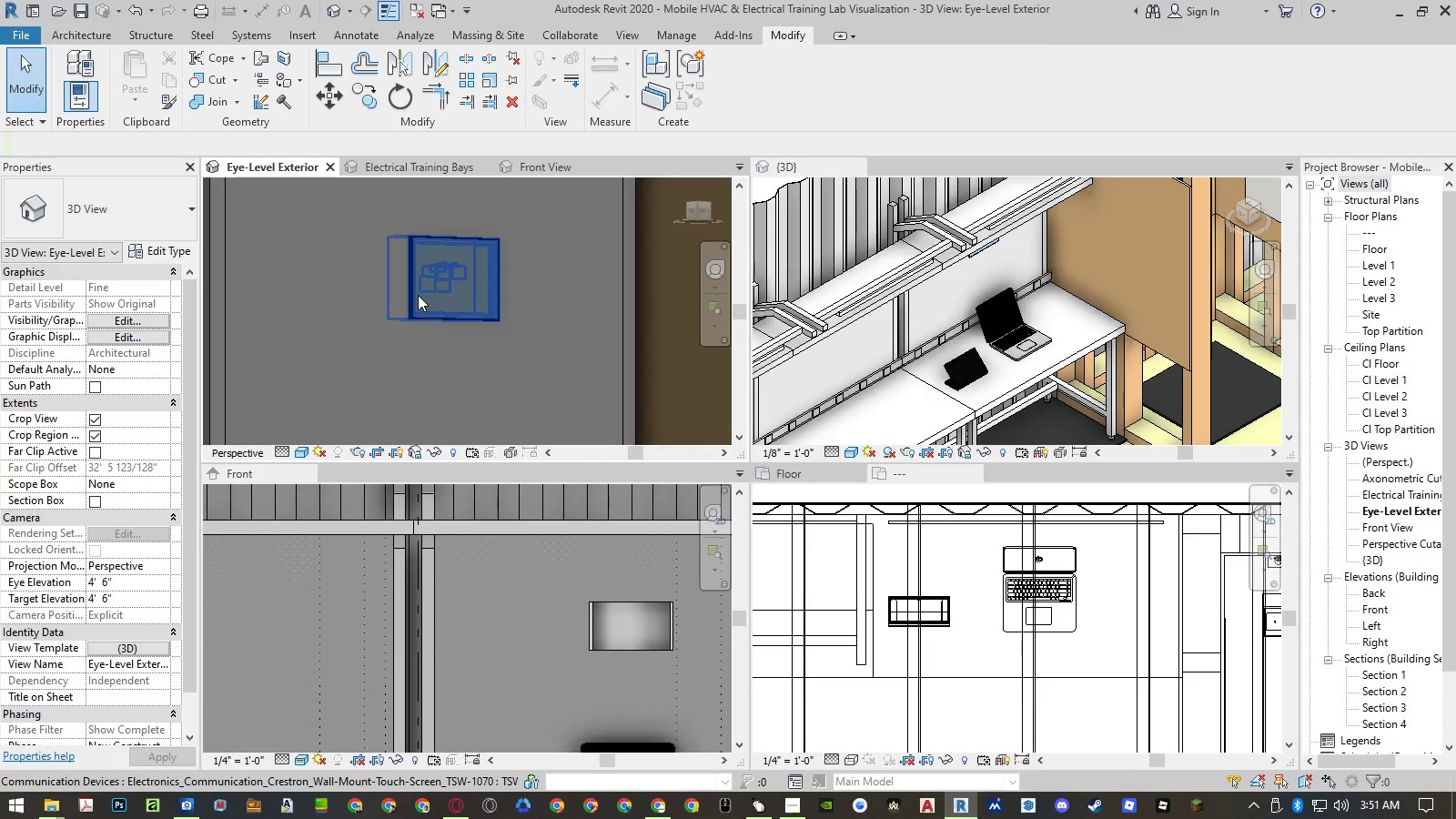 
left_click([417, 296])
 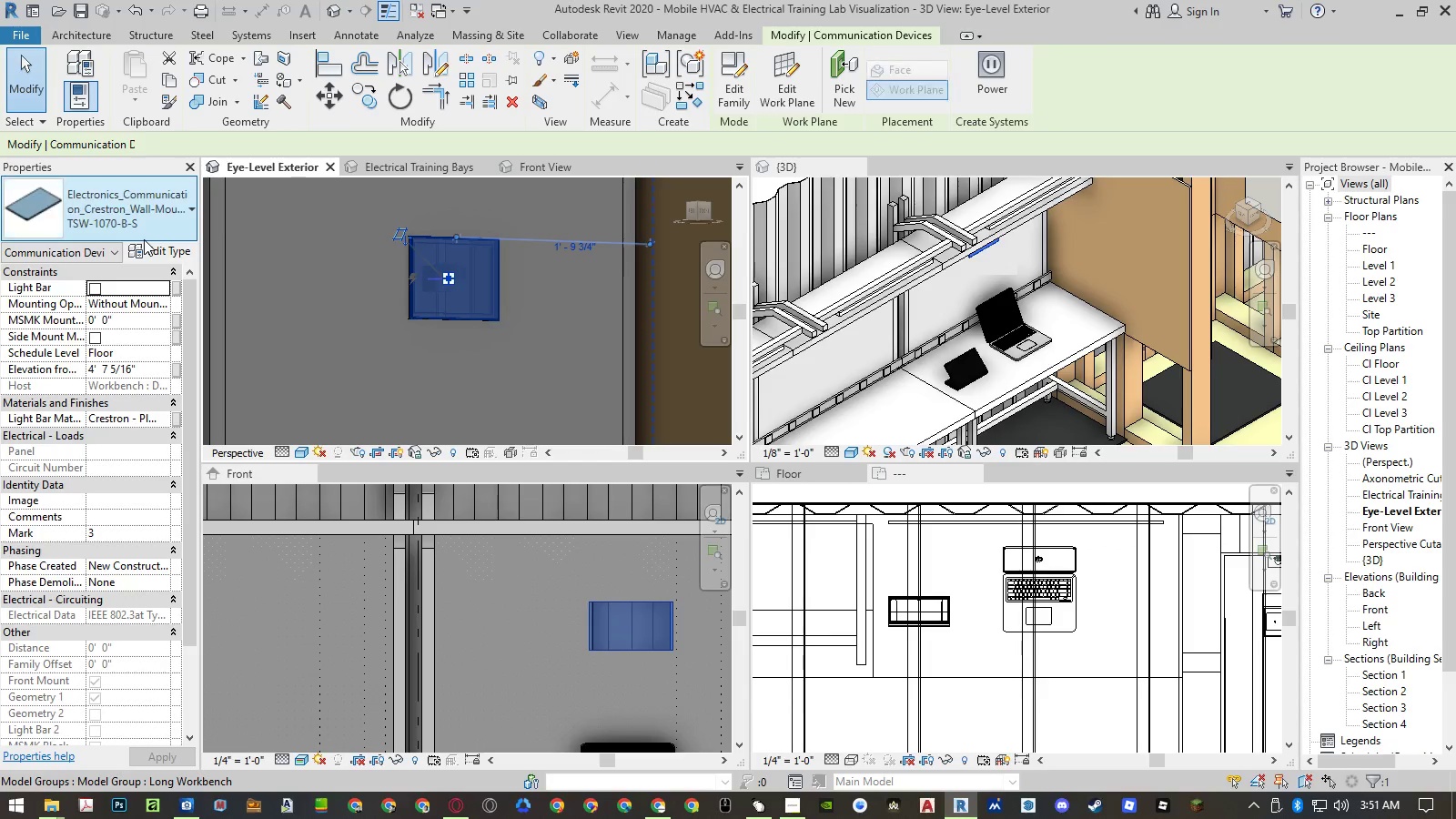 
left_click([153, 228])
 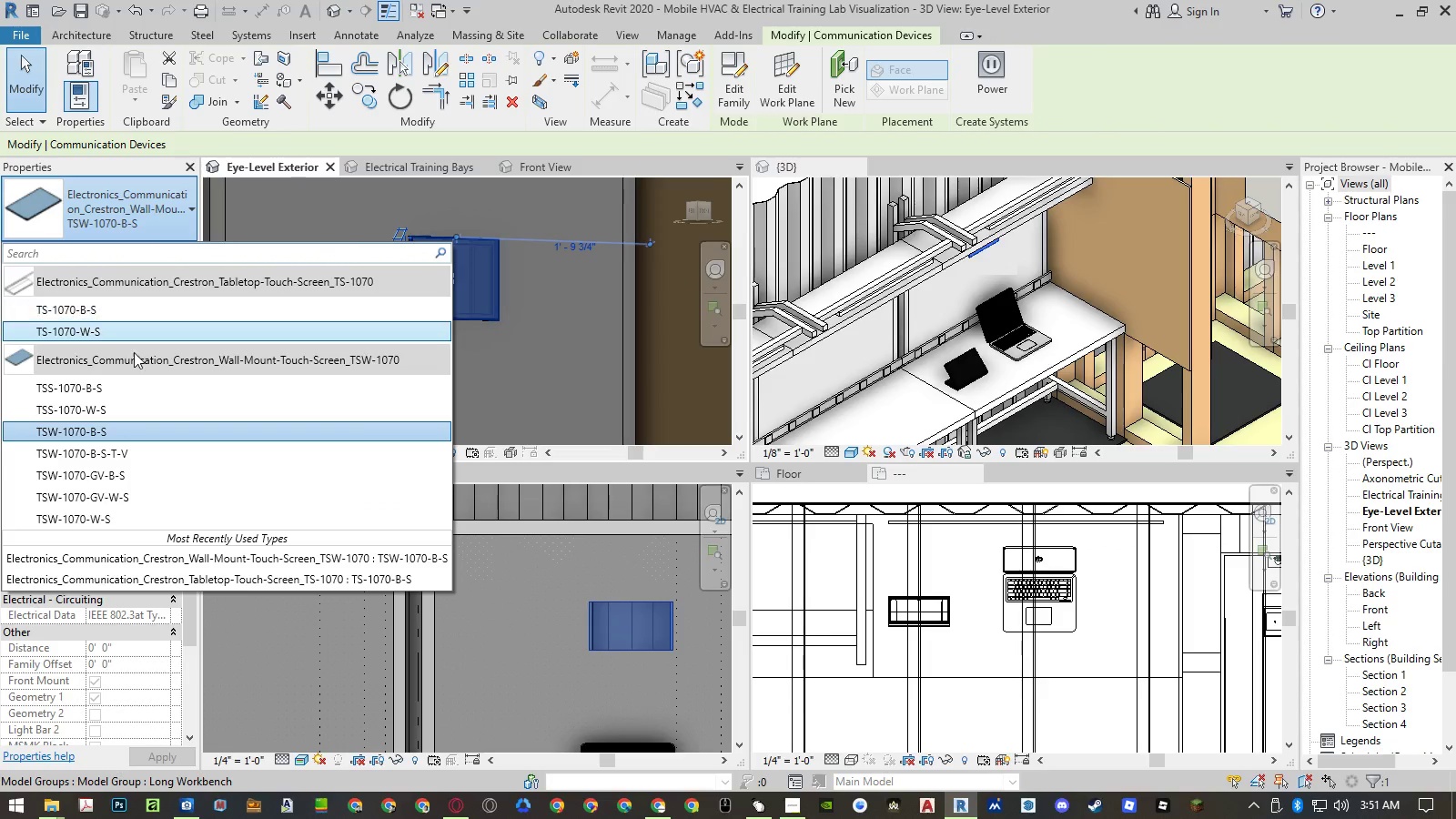 
left_click([126, 390])
 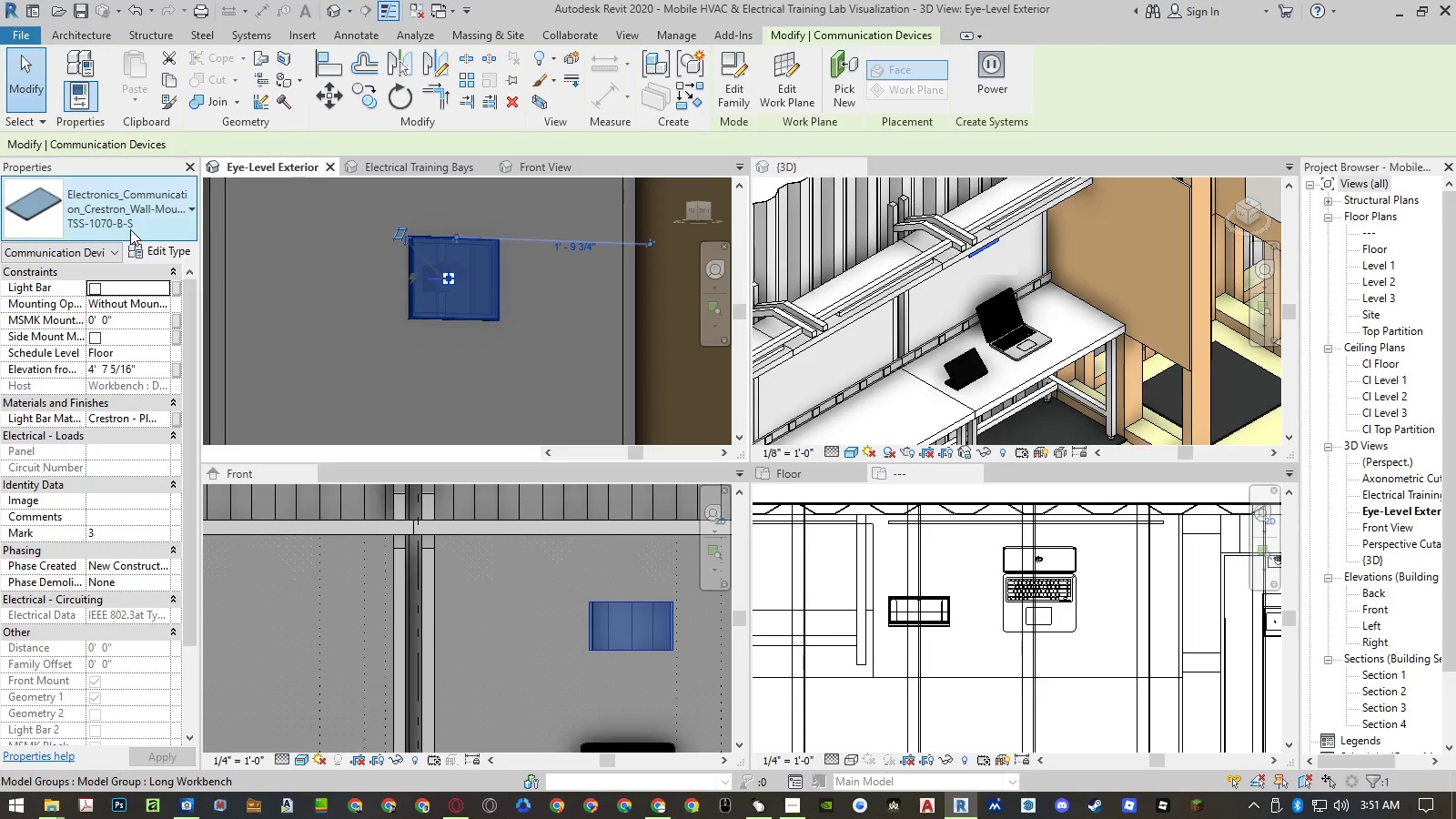 
left_click([130, 228])
 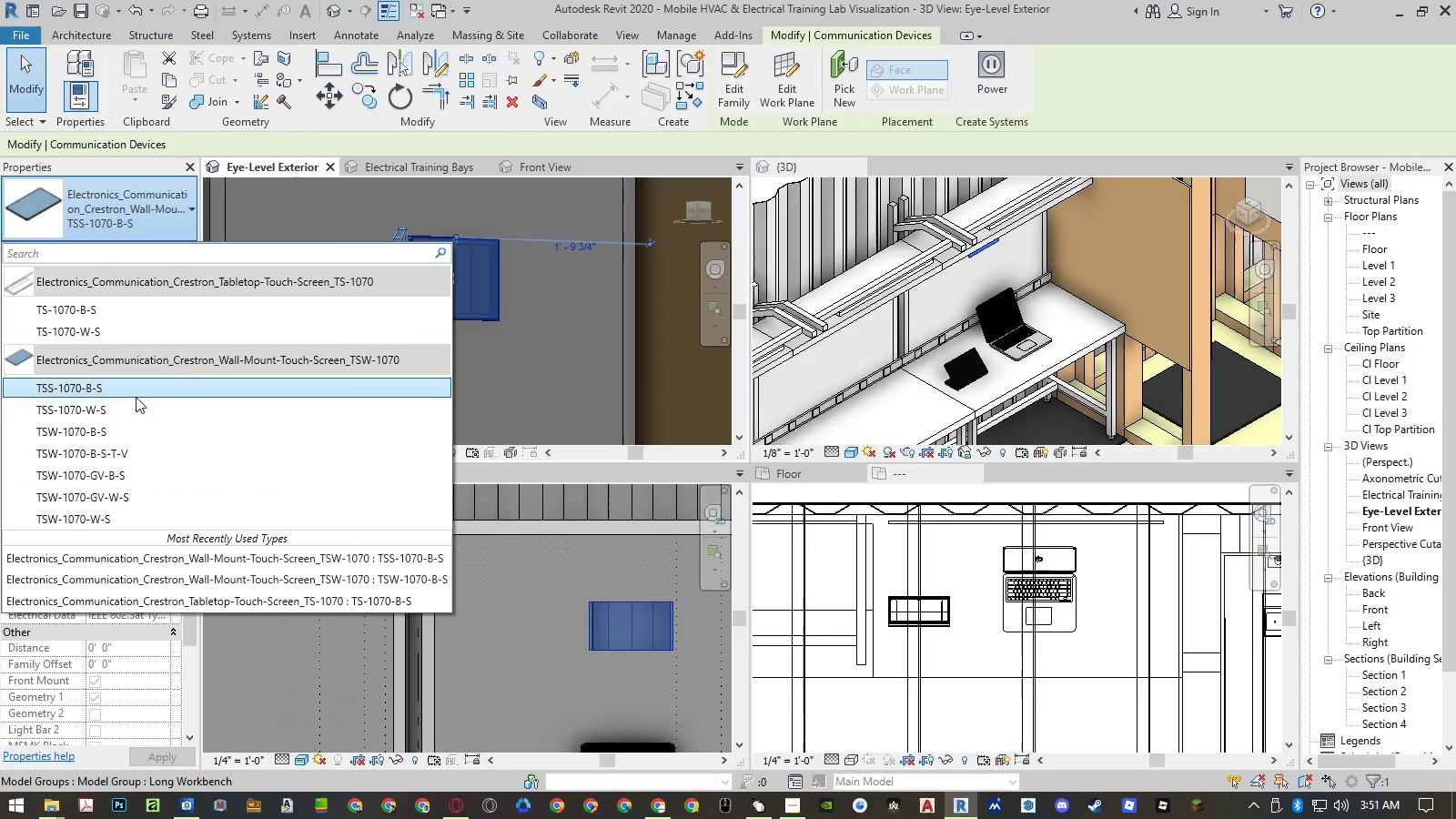 
scroll: coordinate [134, 454], scroll_direction: down, amount: 1.0
 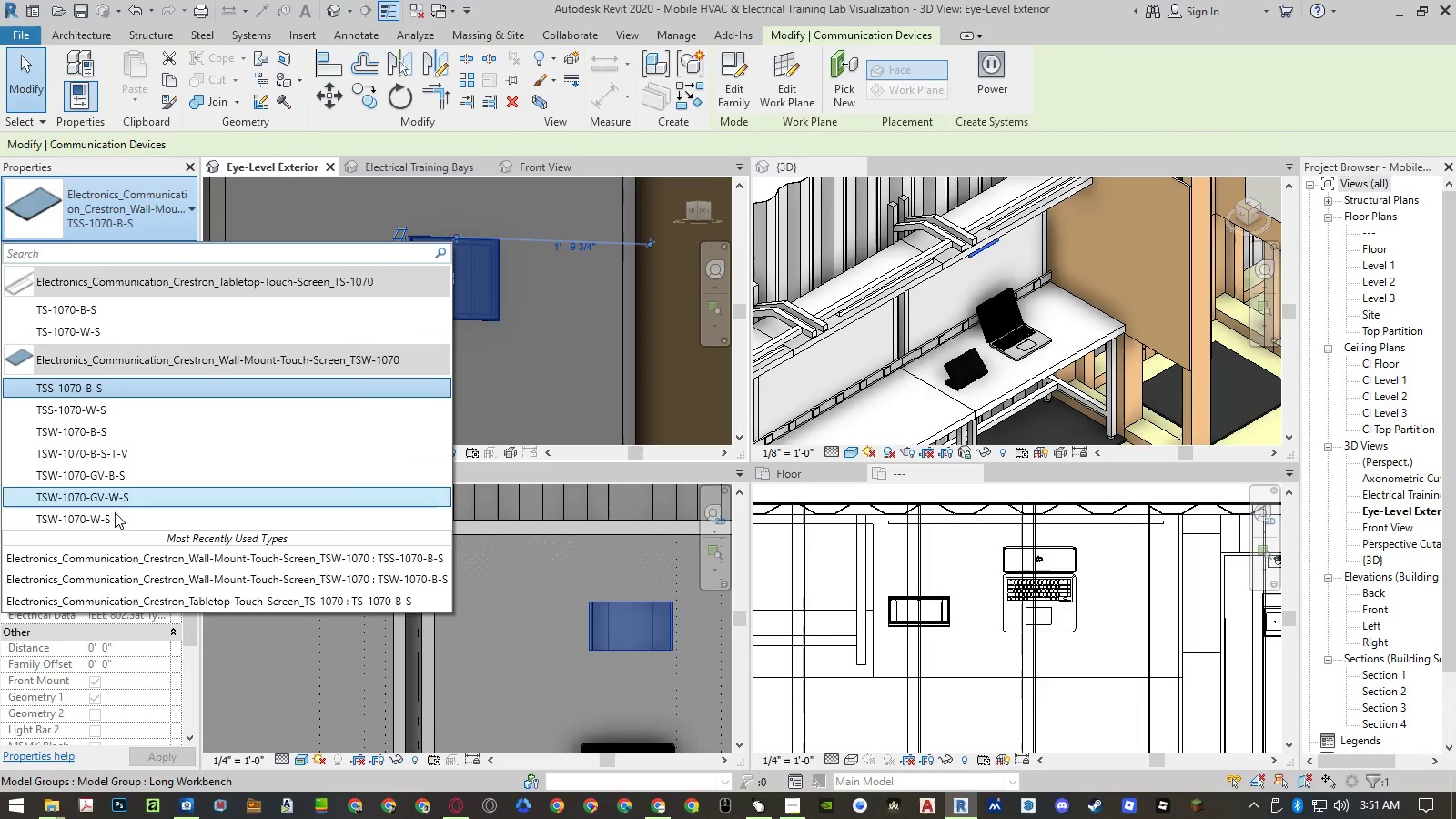 
left_click([115, 512])
 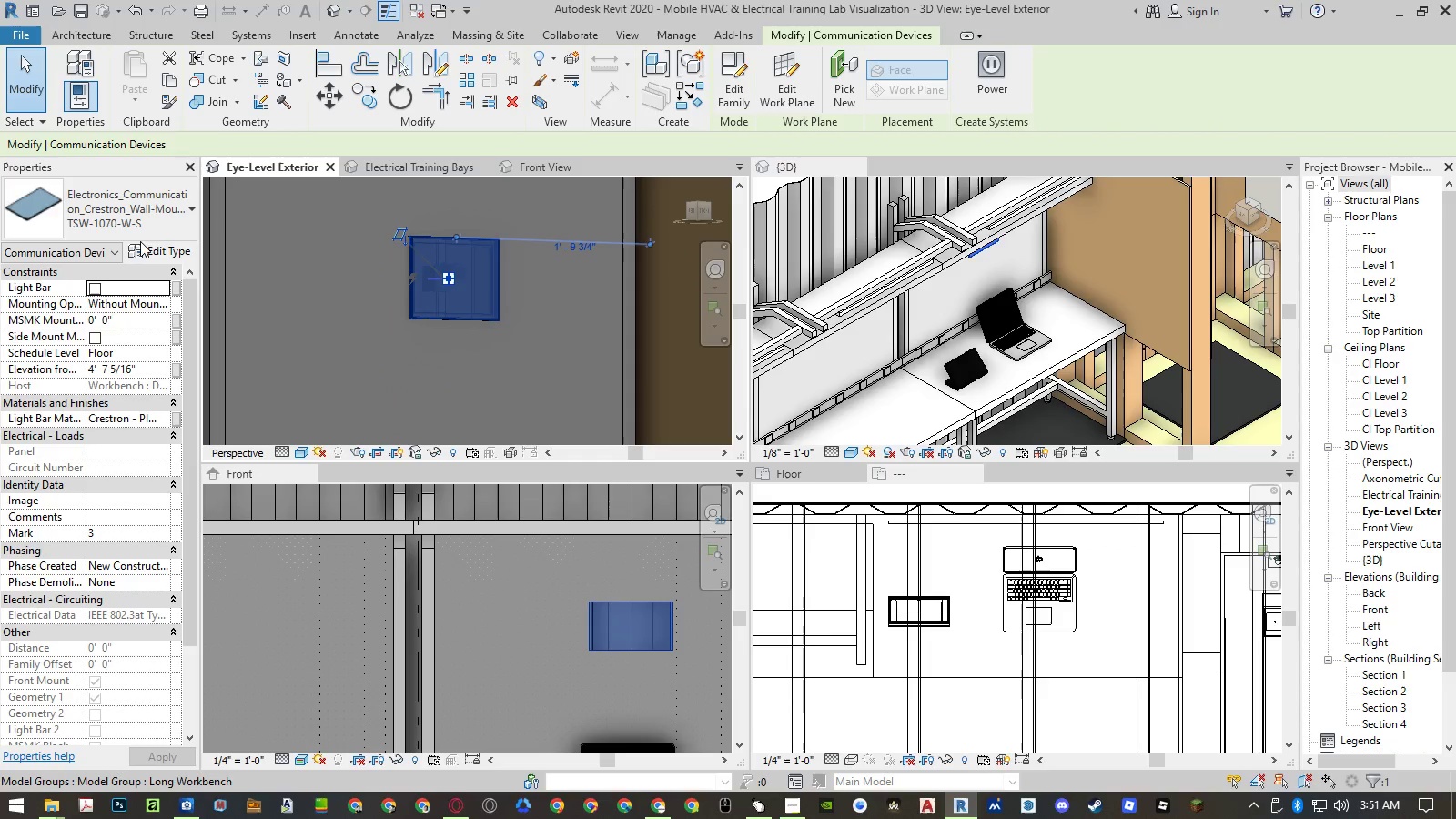 
left_click([143, 224])
 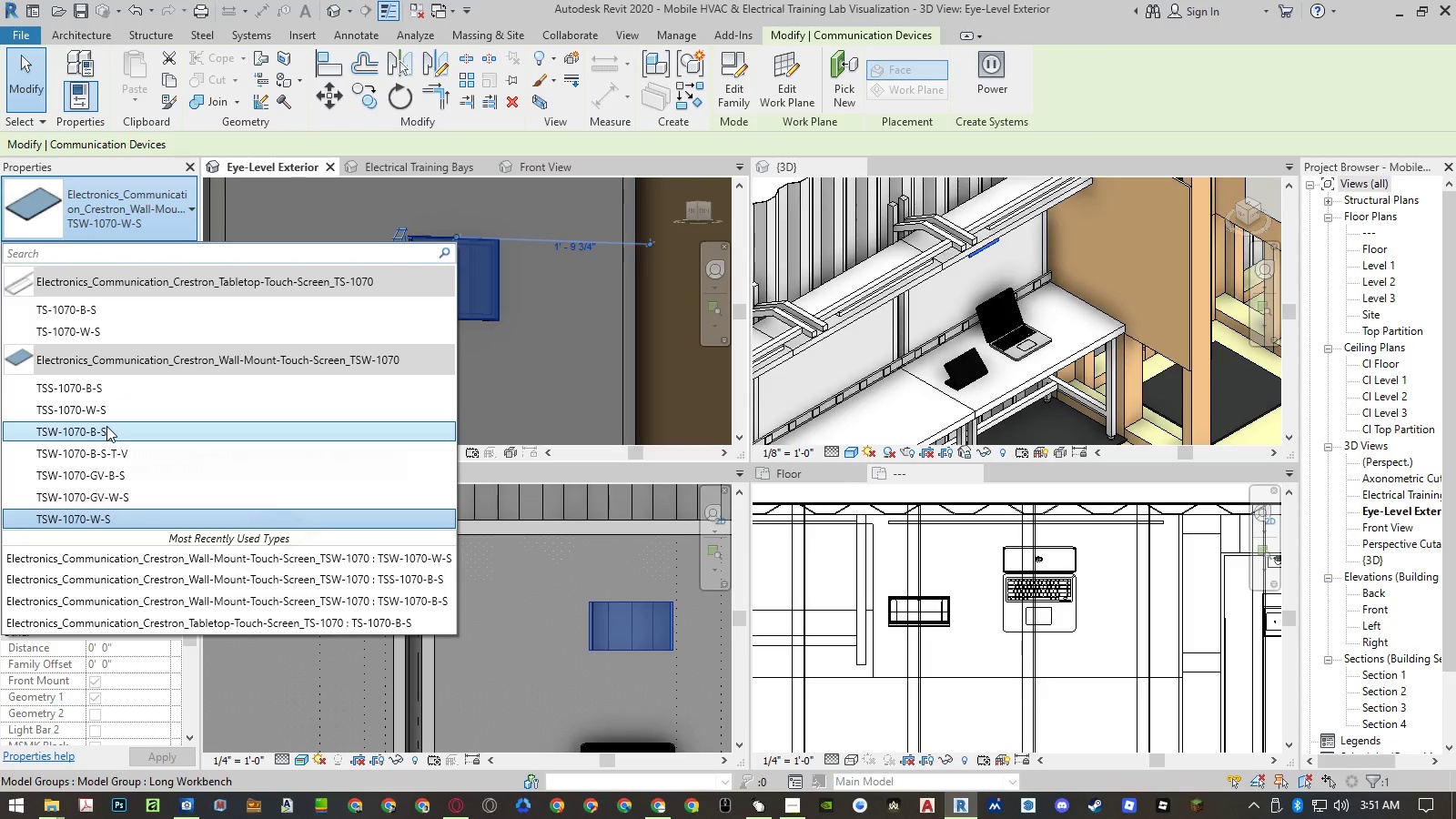 
left_click([104, 459])
 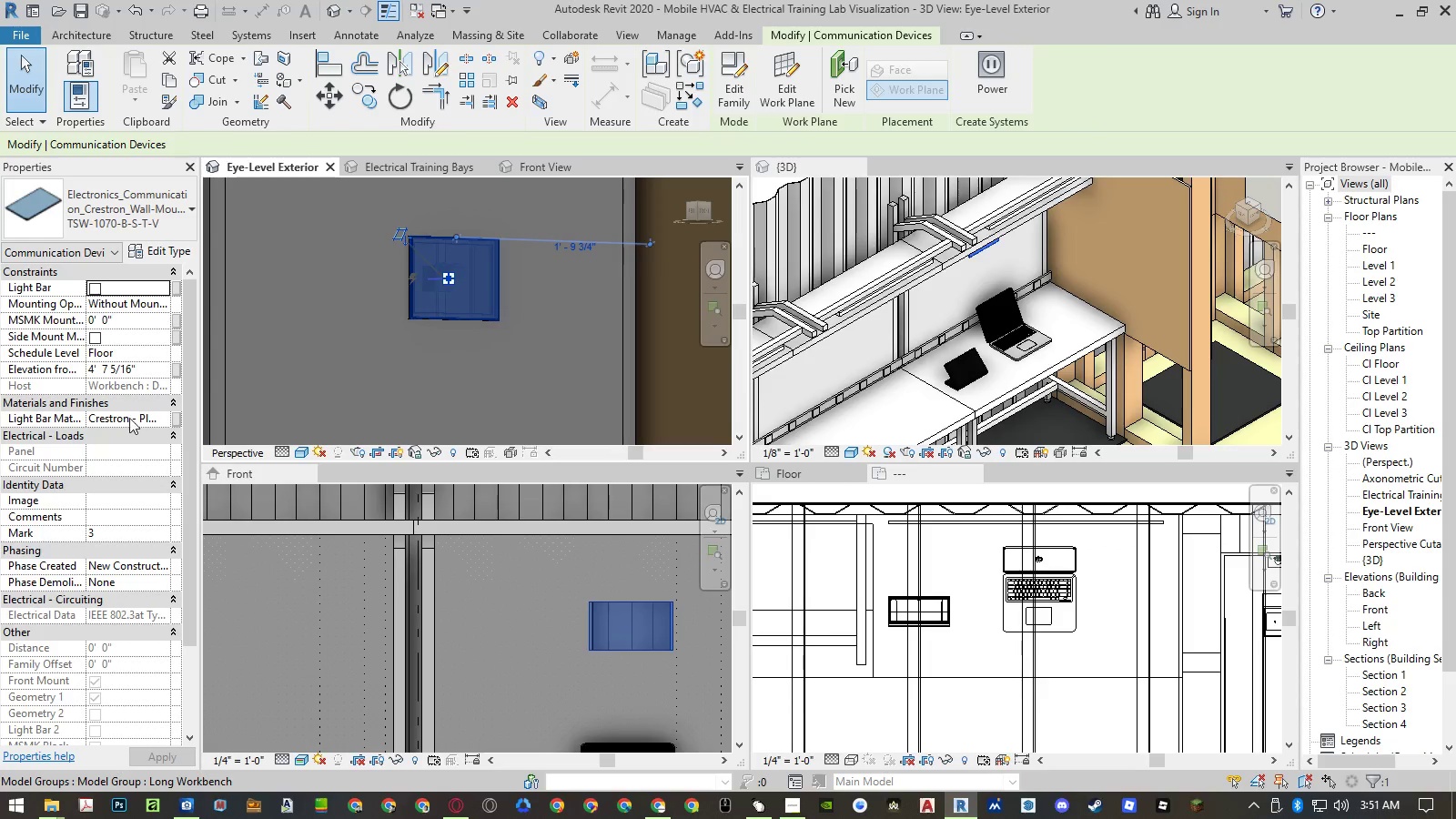 
left_click([175, 254])
 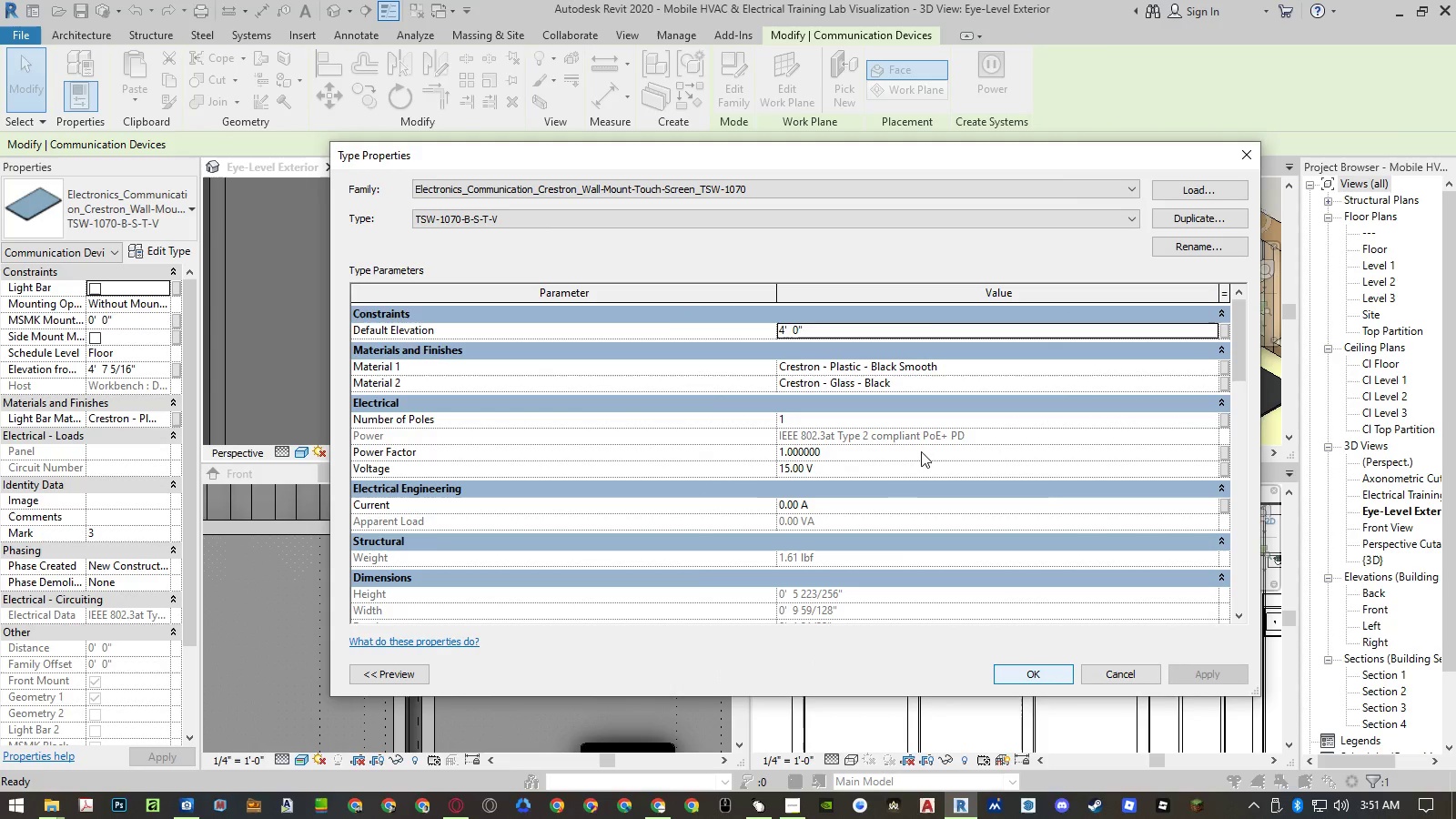 
scroll: coordinate [902, 475], scroll_direction: down, amount: 6.0
 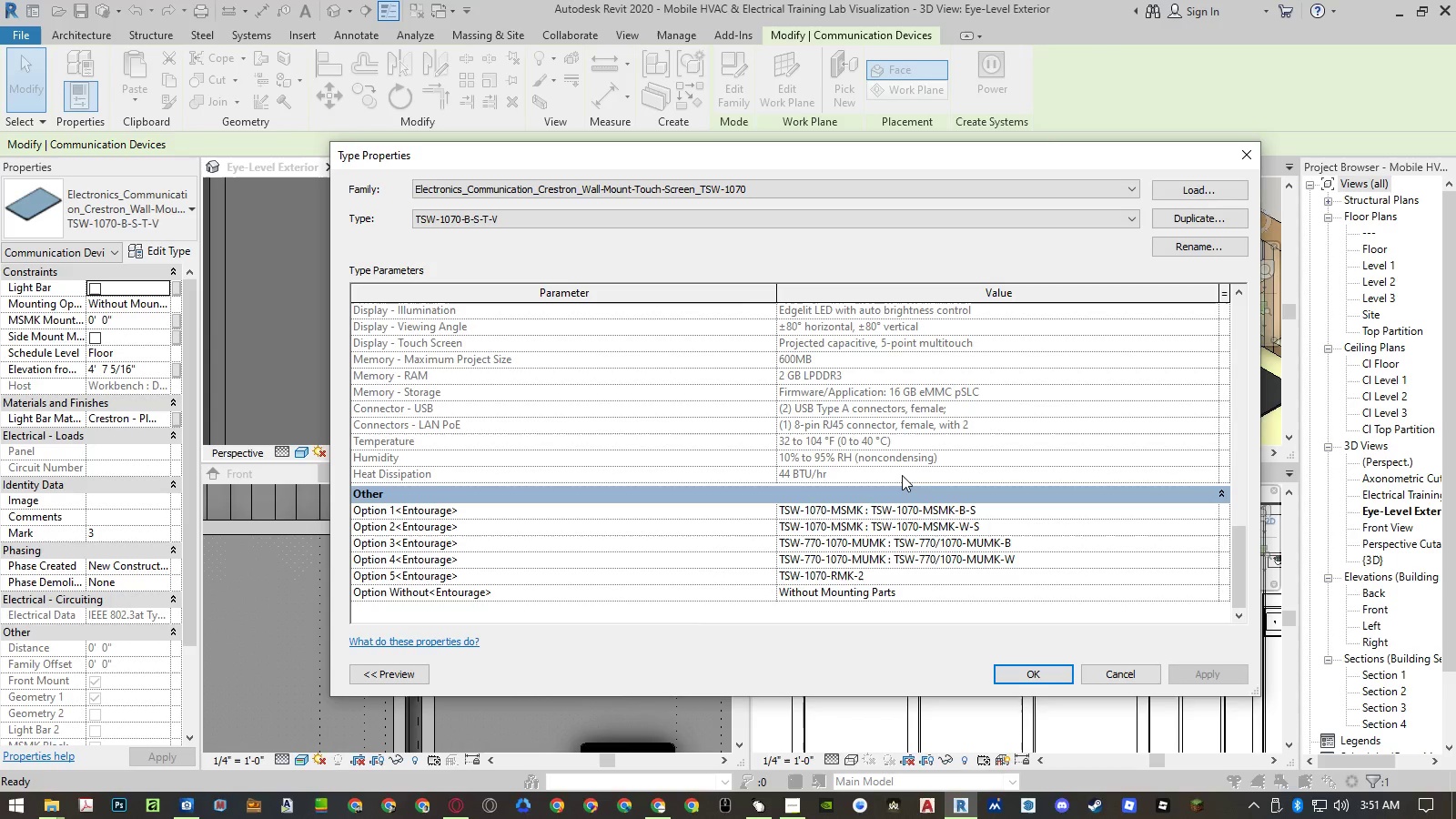 
scroll: coordinate [905, 479], scroll_direction: up, amount: 19.0
 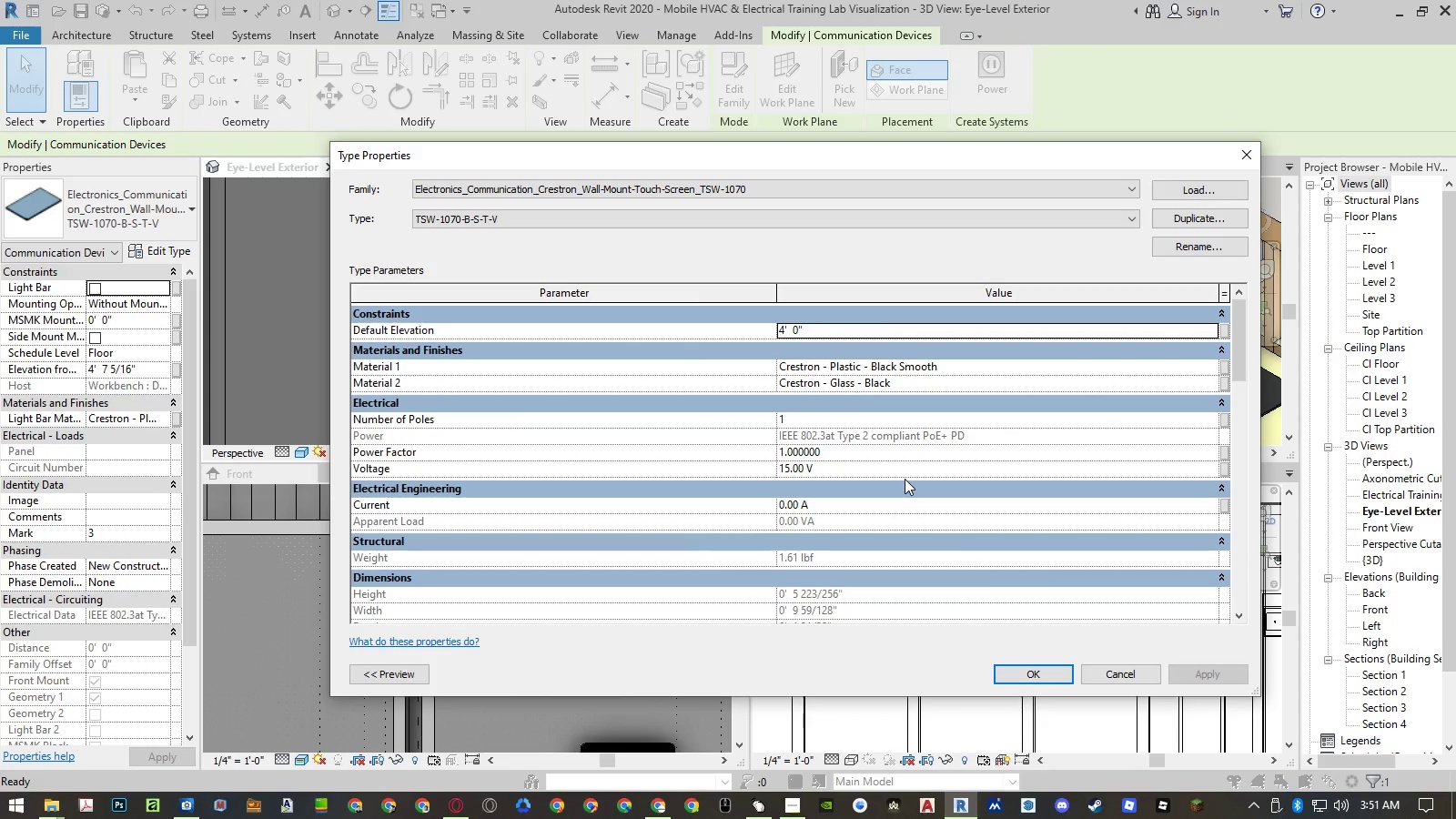 
scroll: coordinate [905, 479], scroll_direction: none, amount: 0.0
 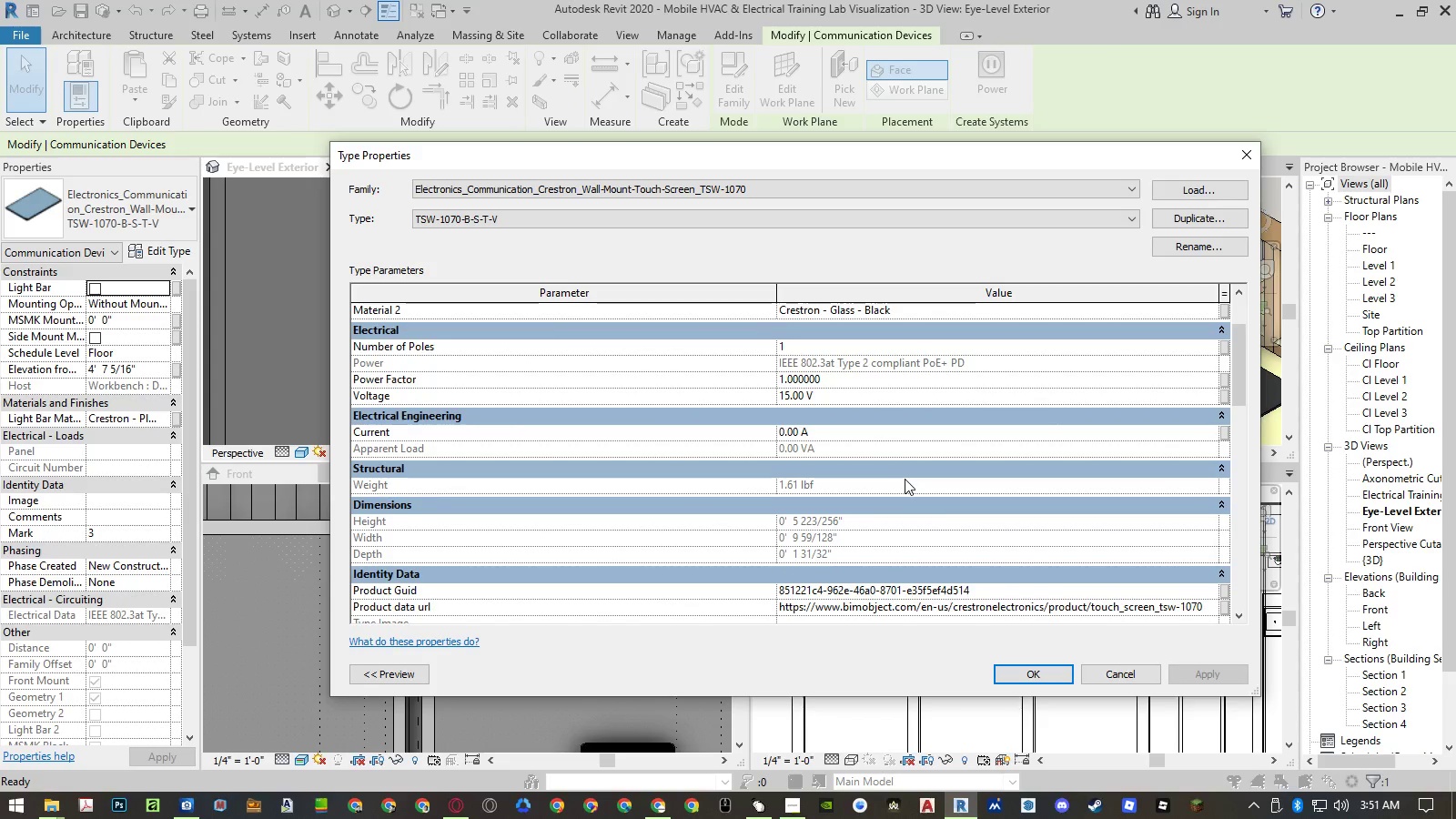 
scroll: coordinate [905, 479], scroll_direction: down, amount: 1.0
 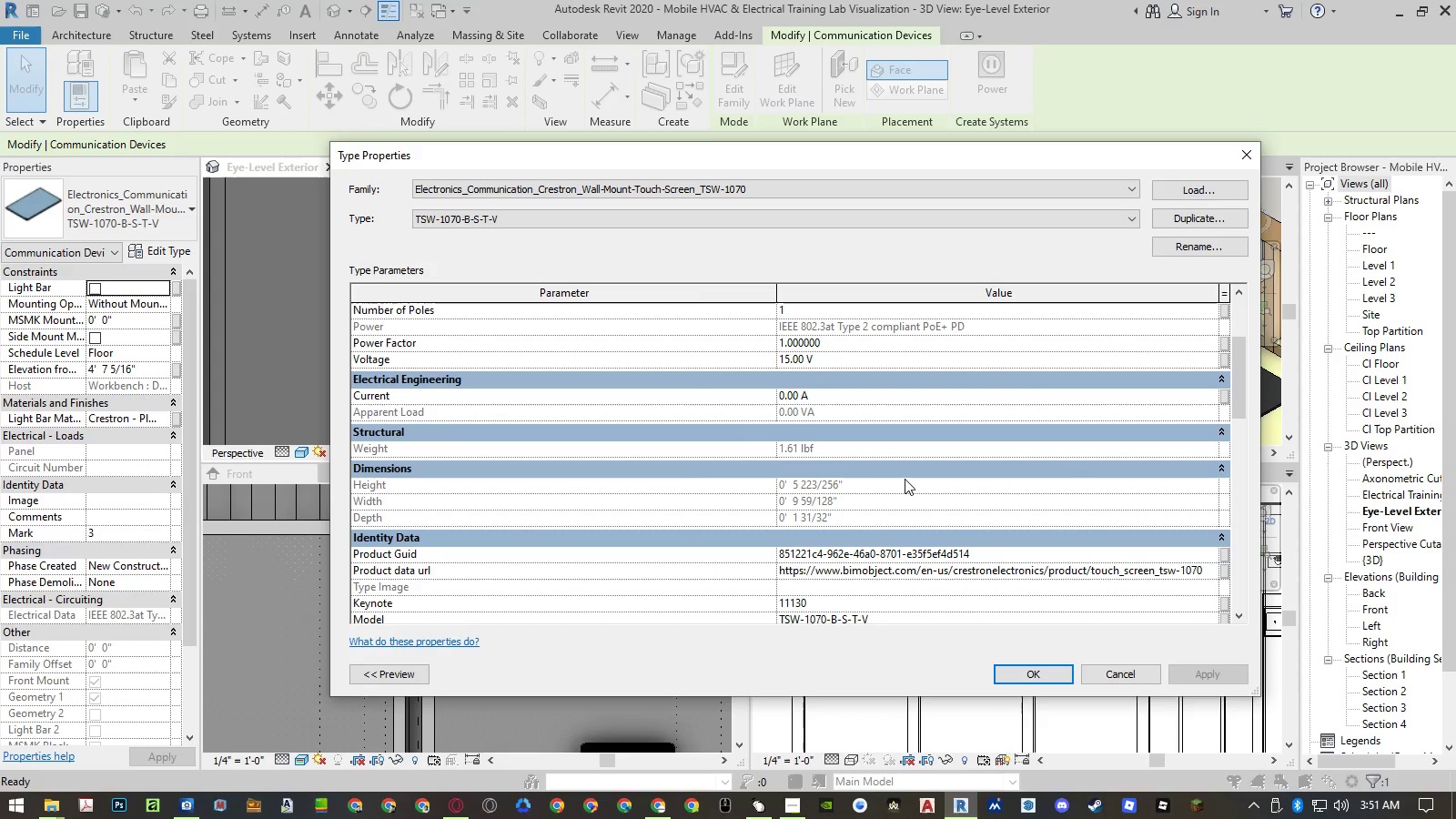 
key(Escape)
 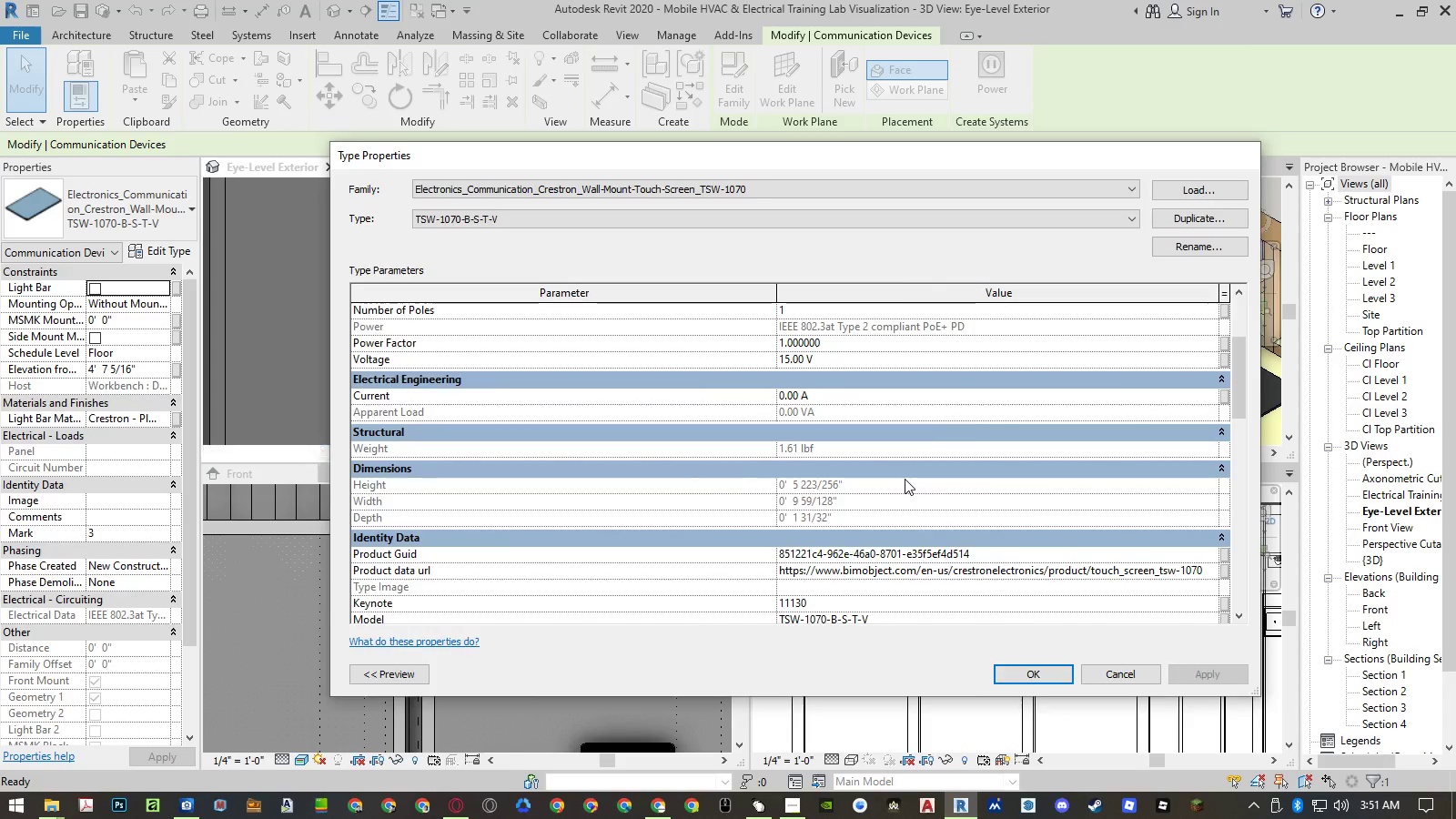 
key(Escape)
 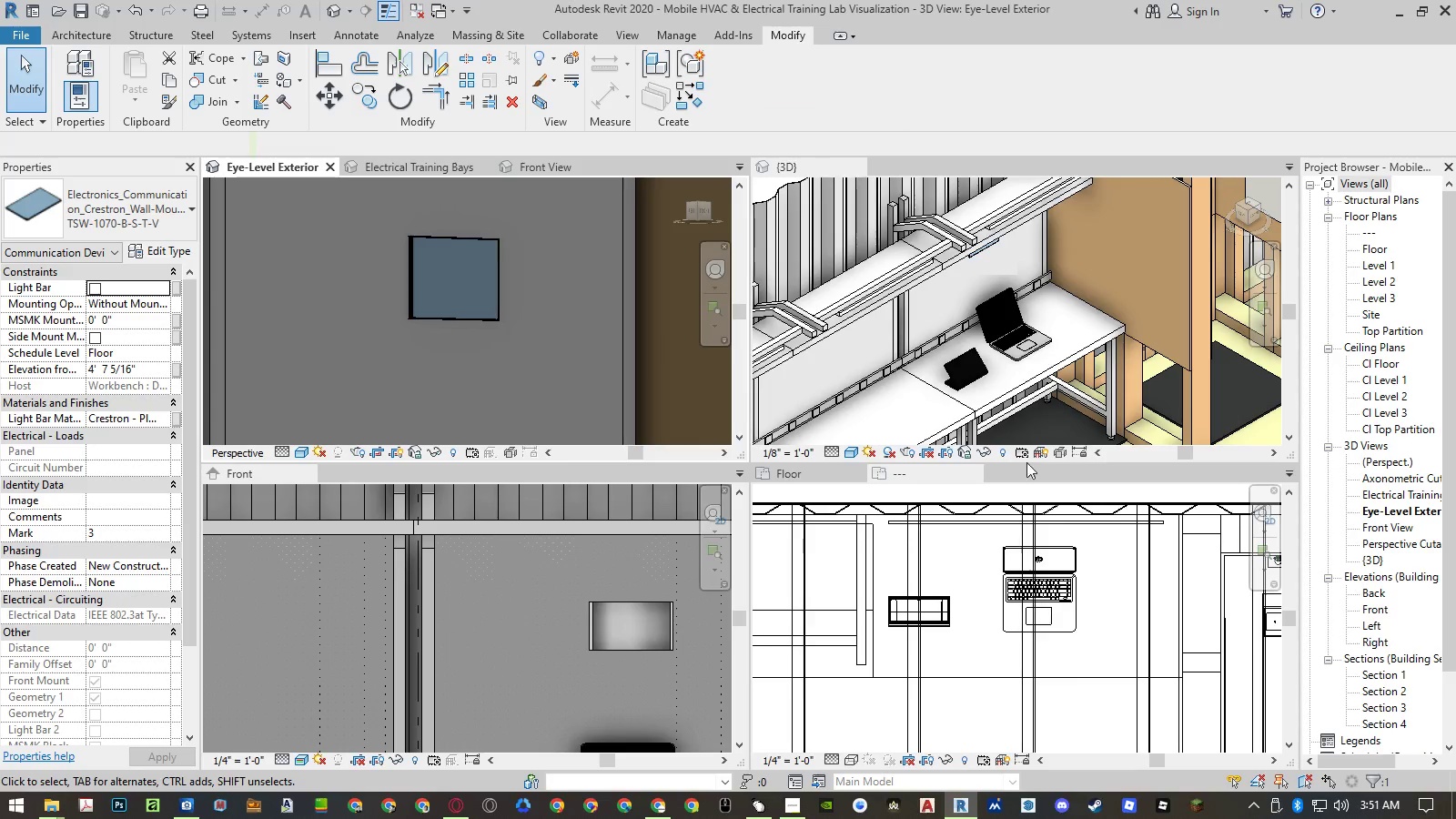 
left_click([1026, 353])
 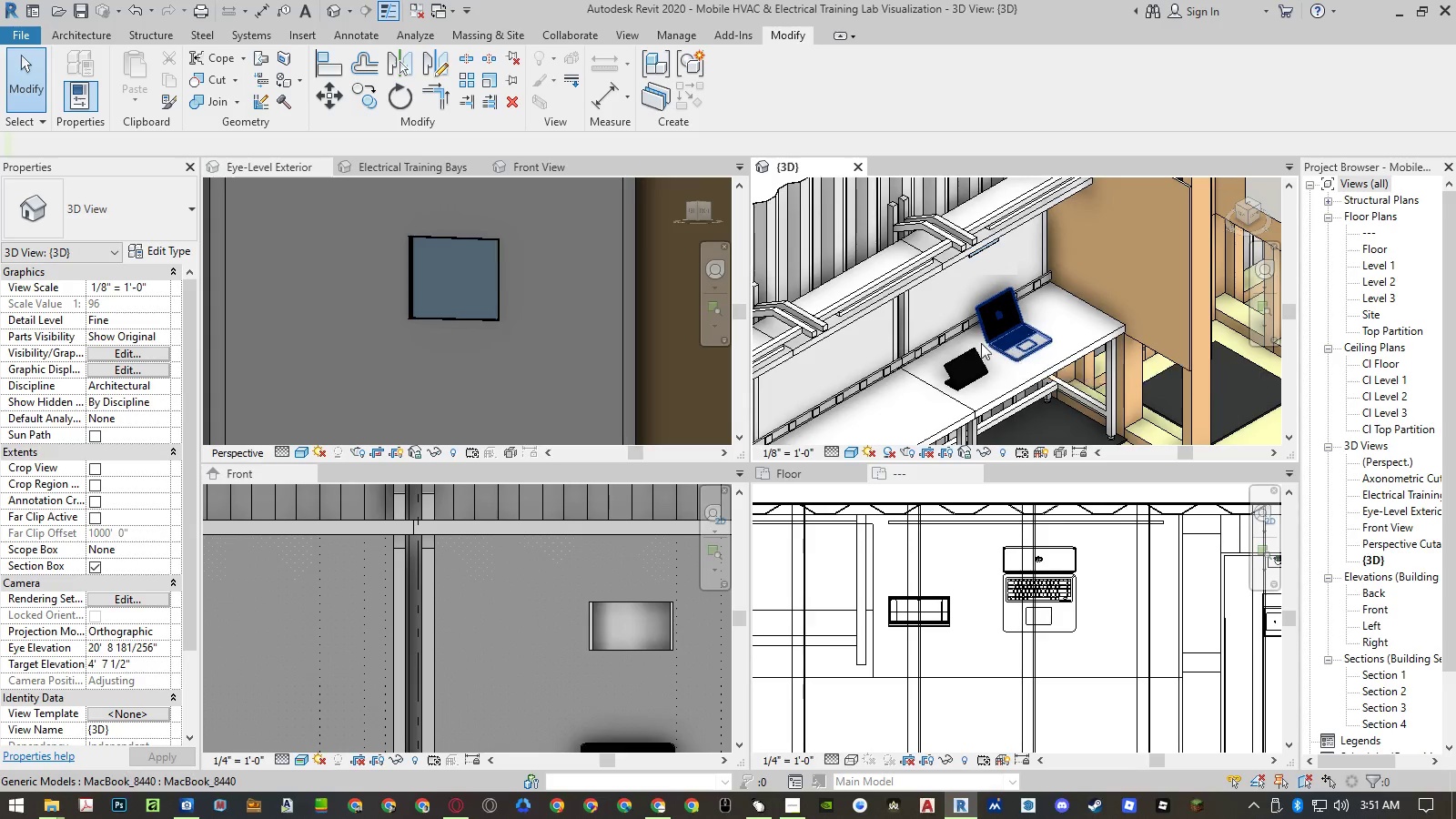 
scroll: coordinate [540, 240], scroll_direction: down, amount: 5.0
 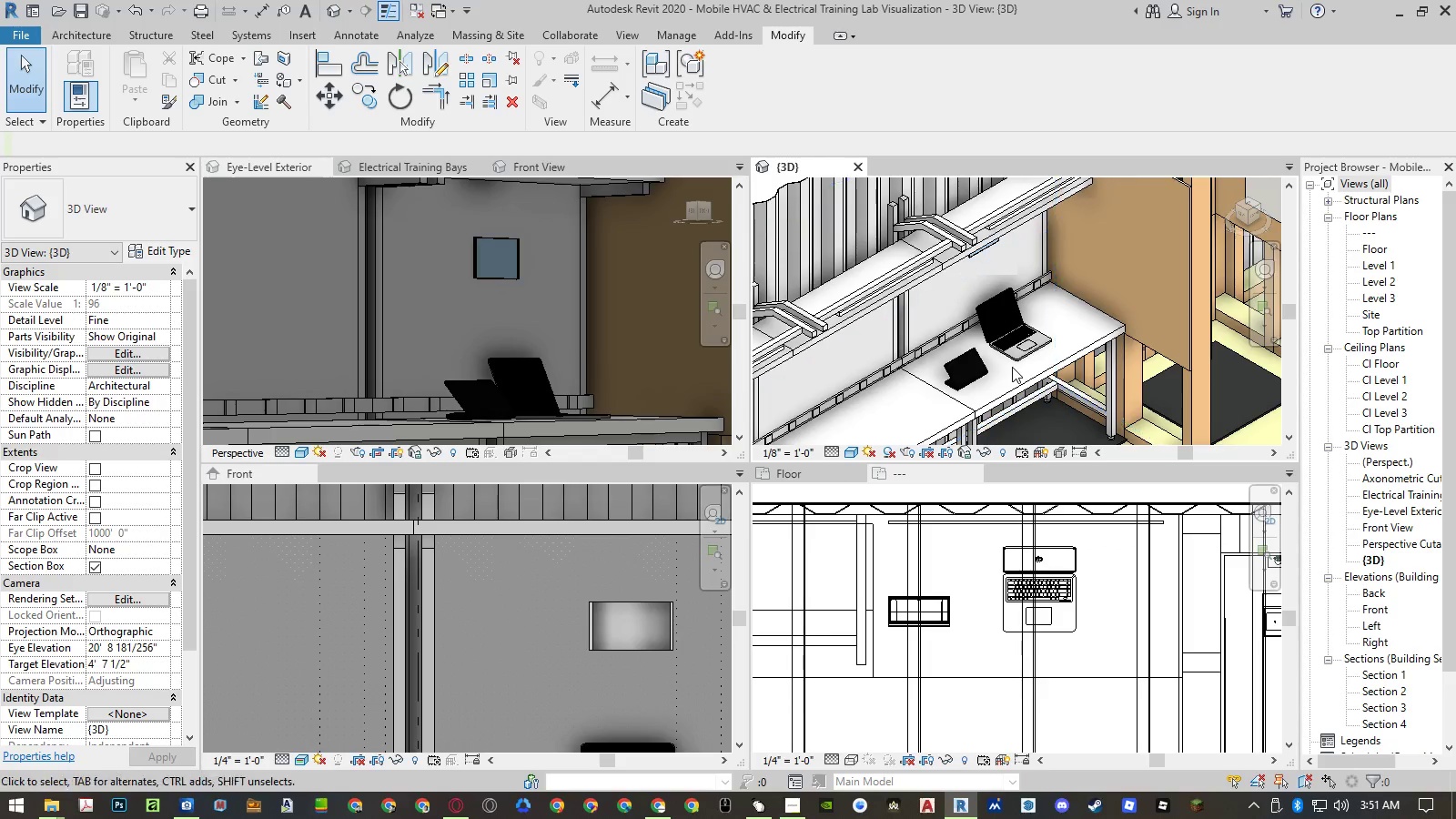 
left_click([1014, 357])
 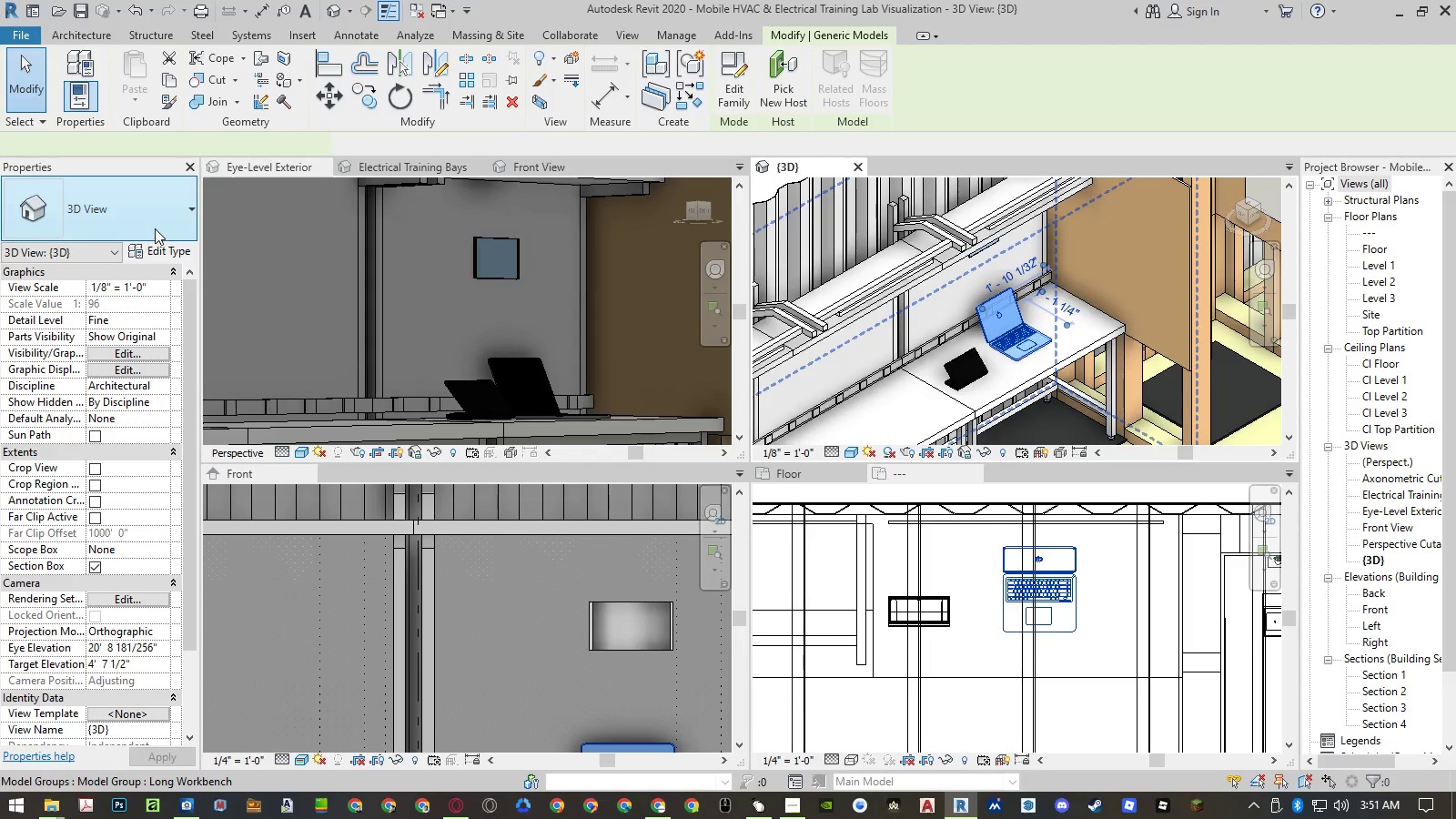 
left_click([153, 226])
 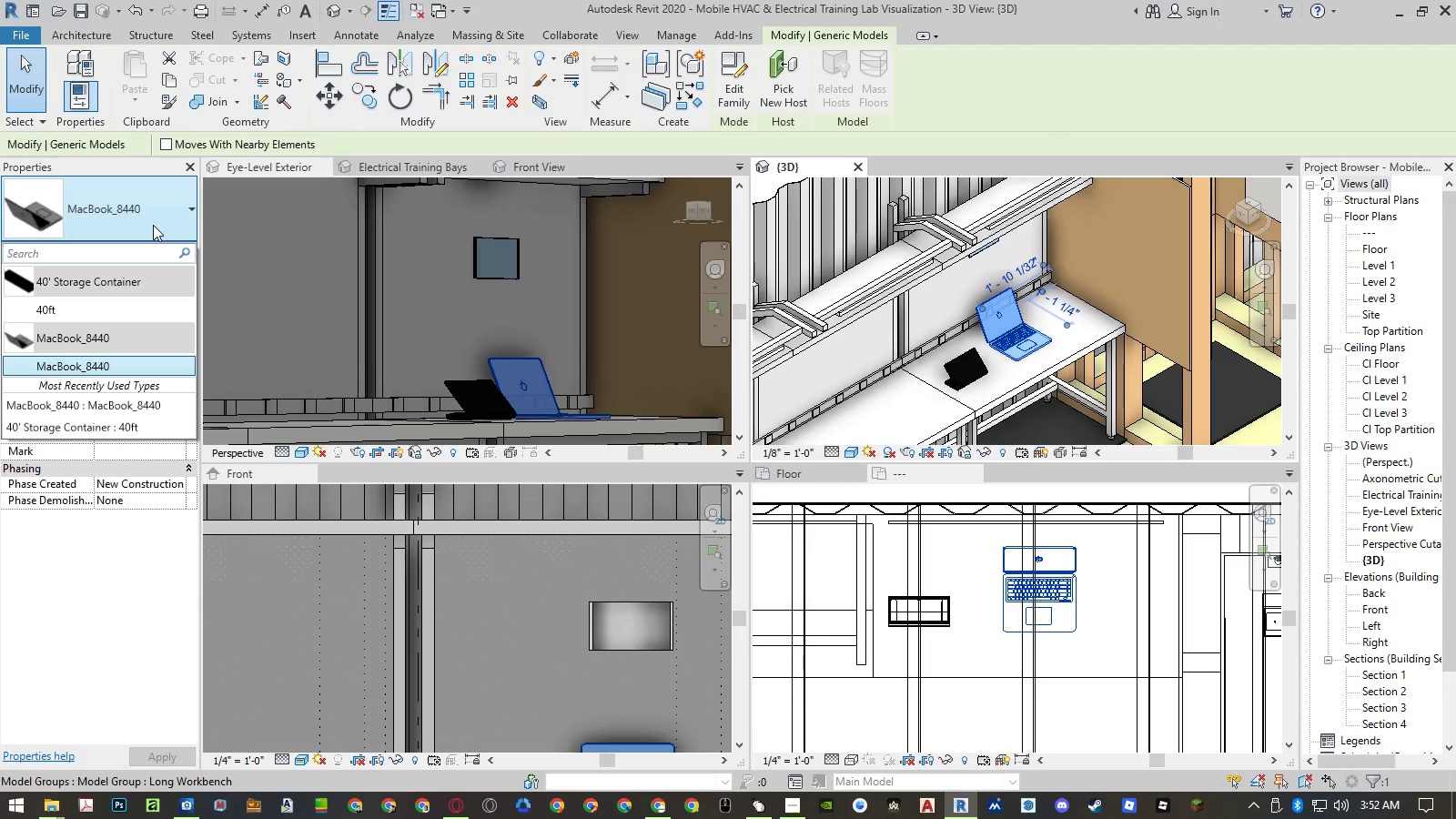 
key(Escape)
 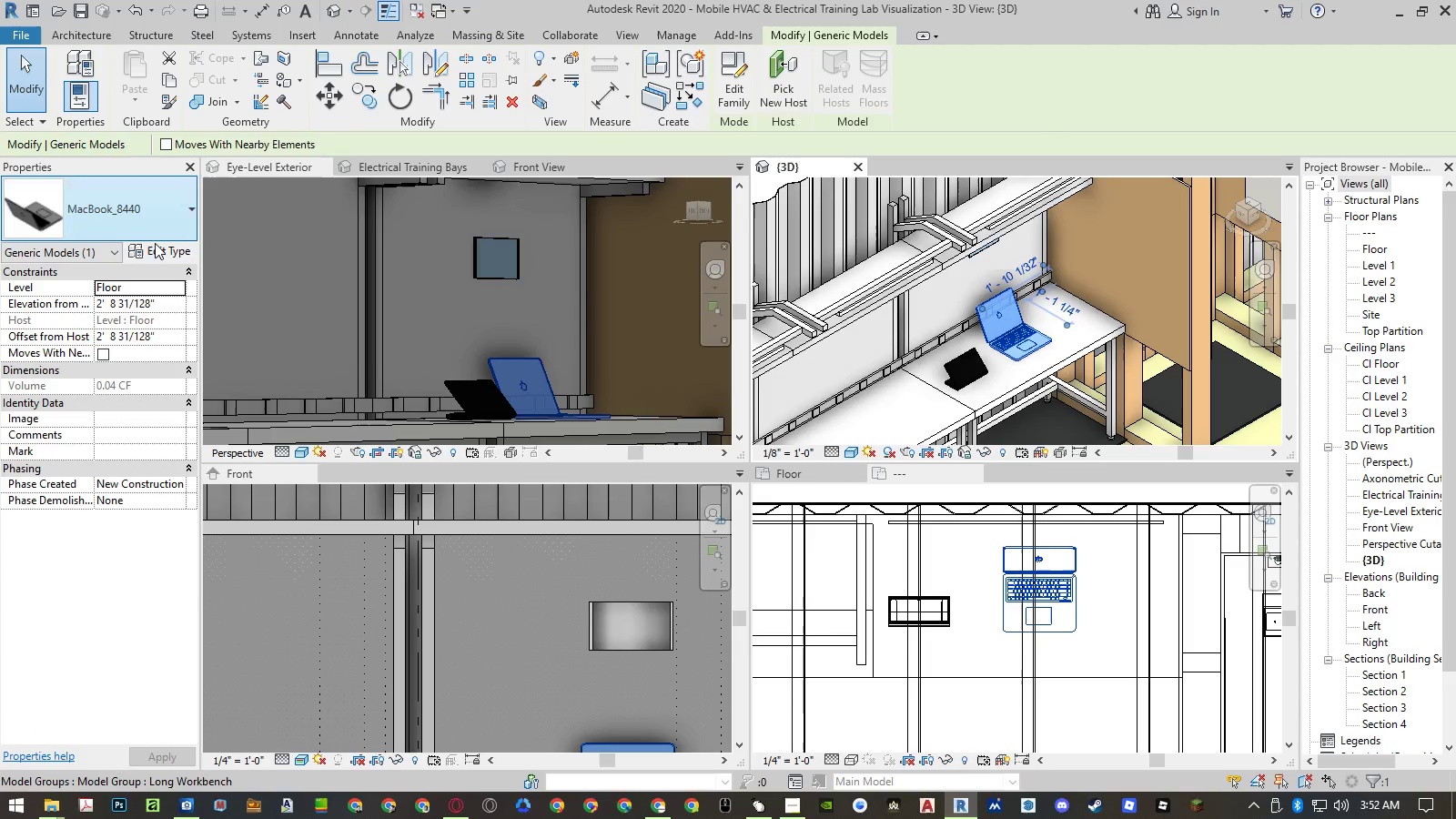 
left_click([156, 252])
 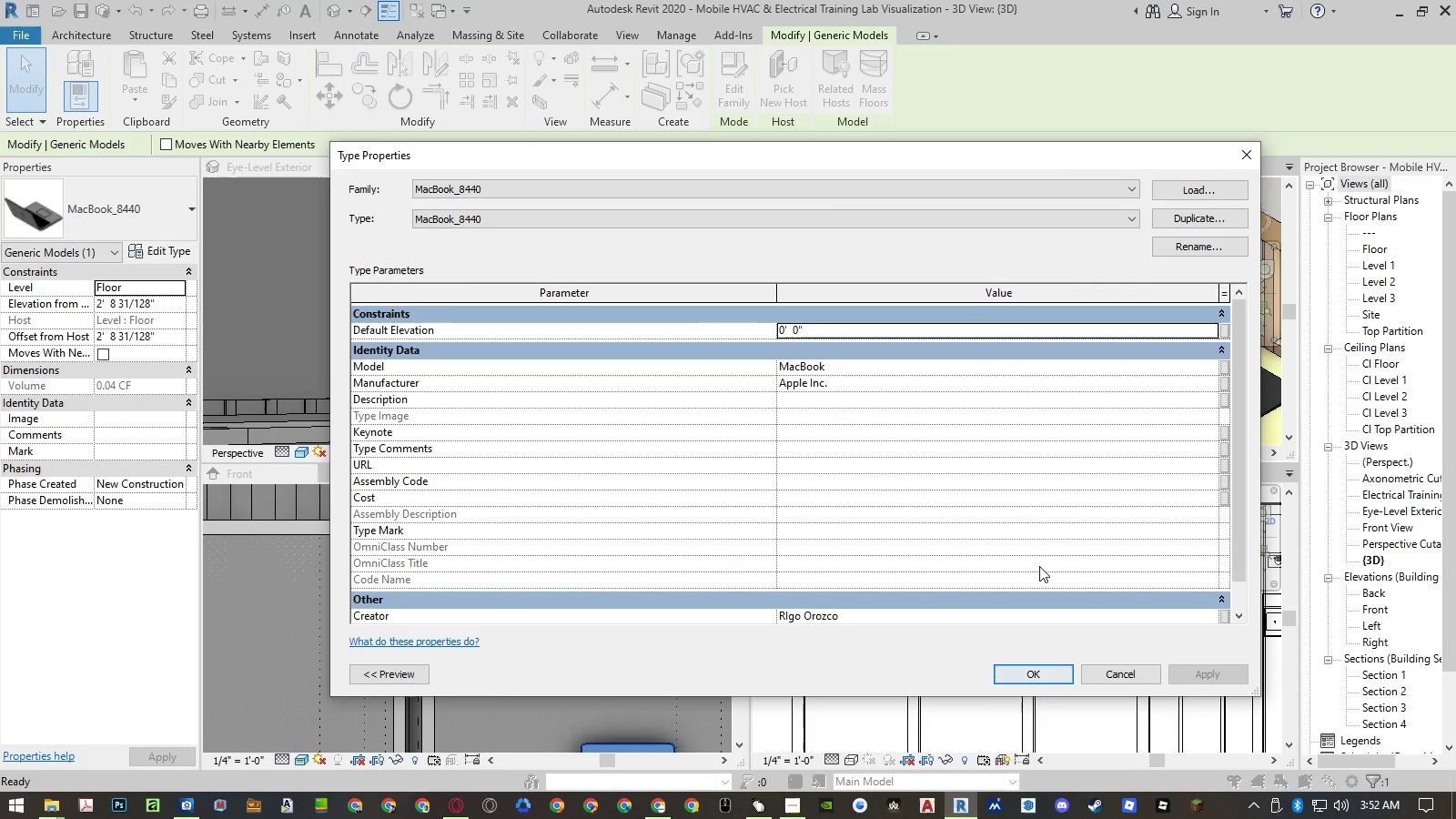 
scroll: coordinate [1039, 566], scroll_direction: down, amount: 6.0
 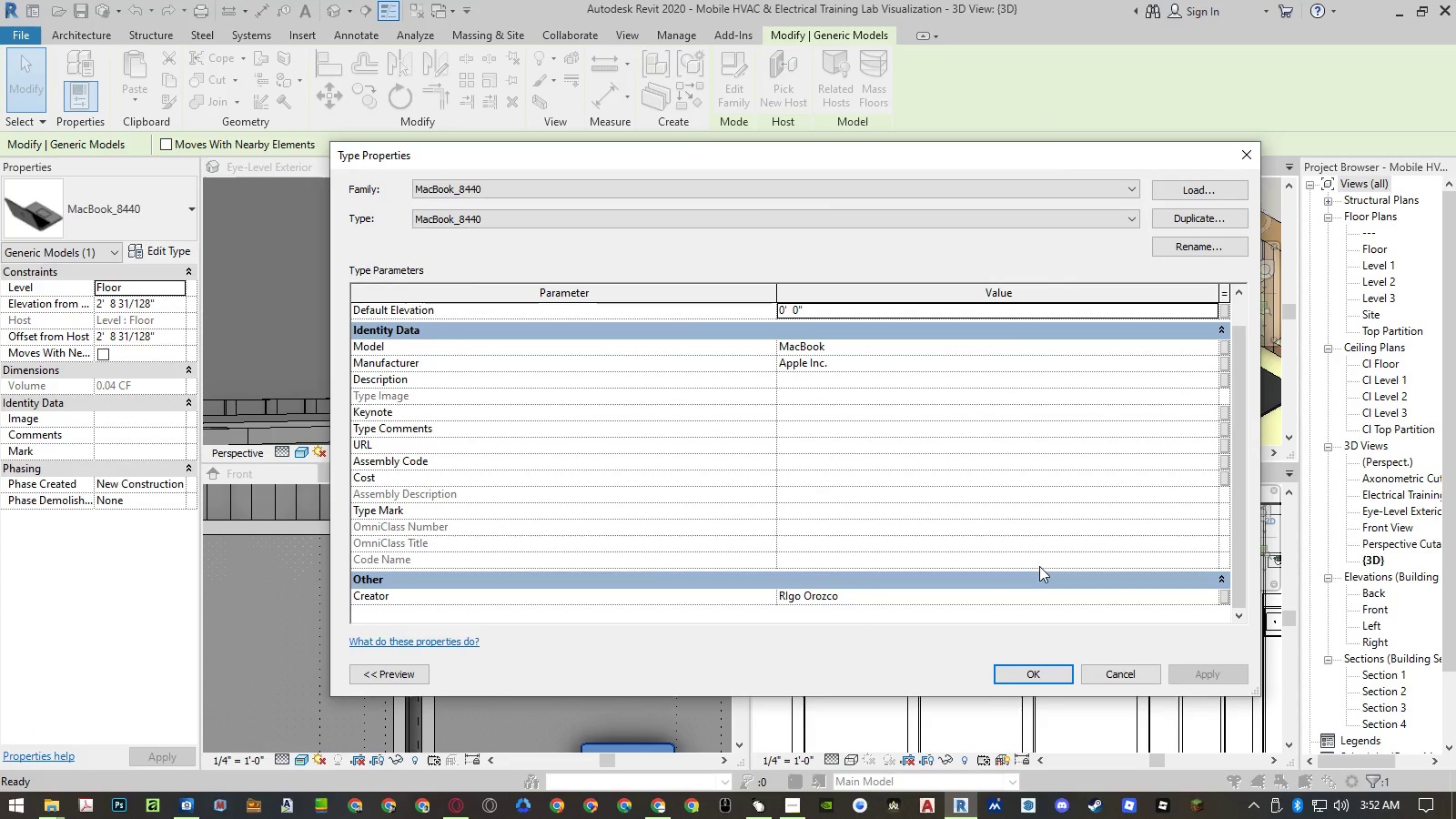 
key(Escape)
 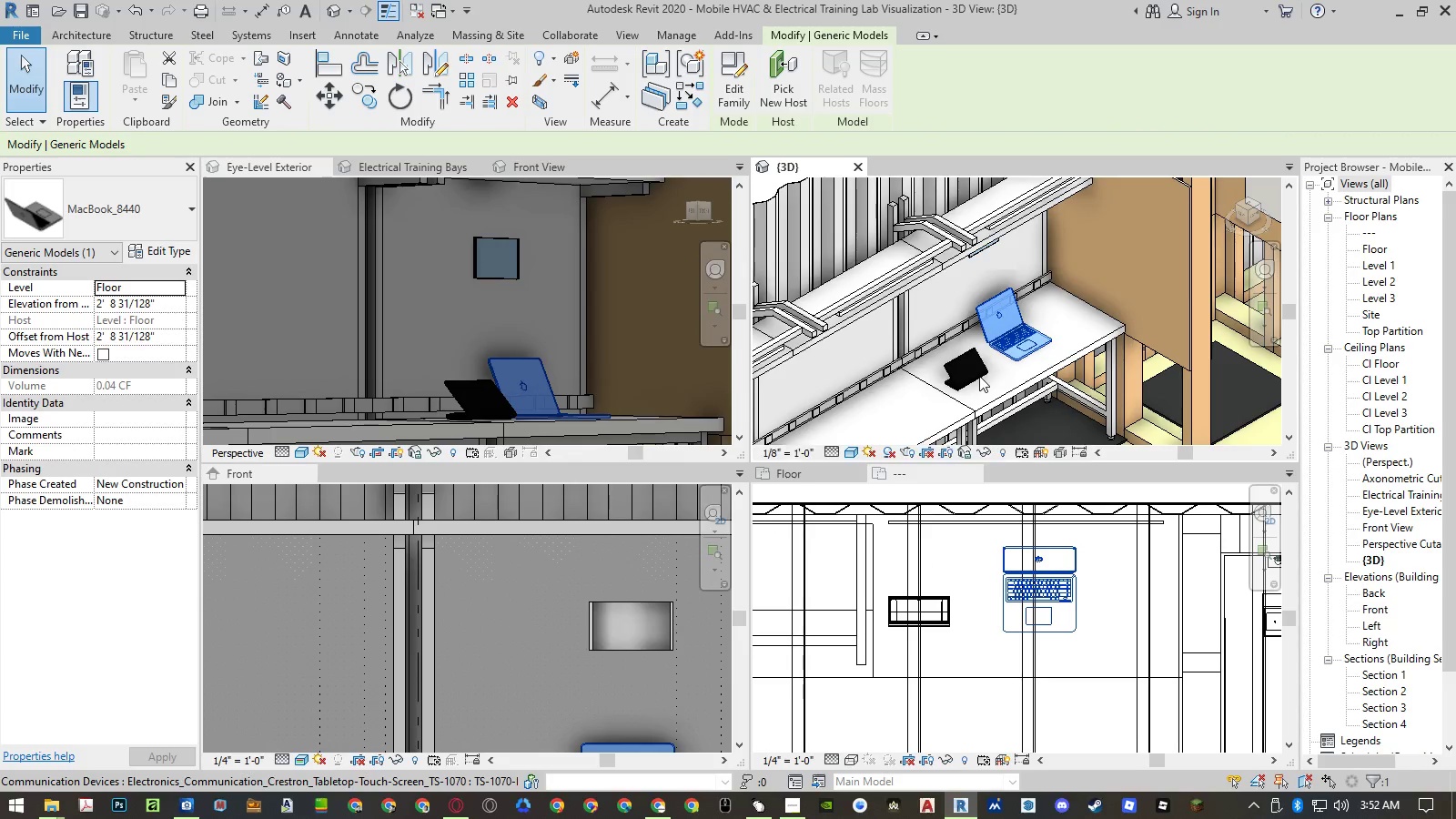 
left_click([975, 371])
 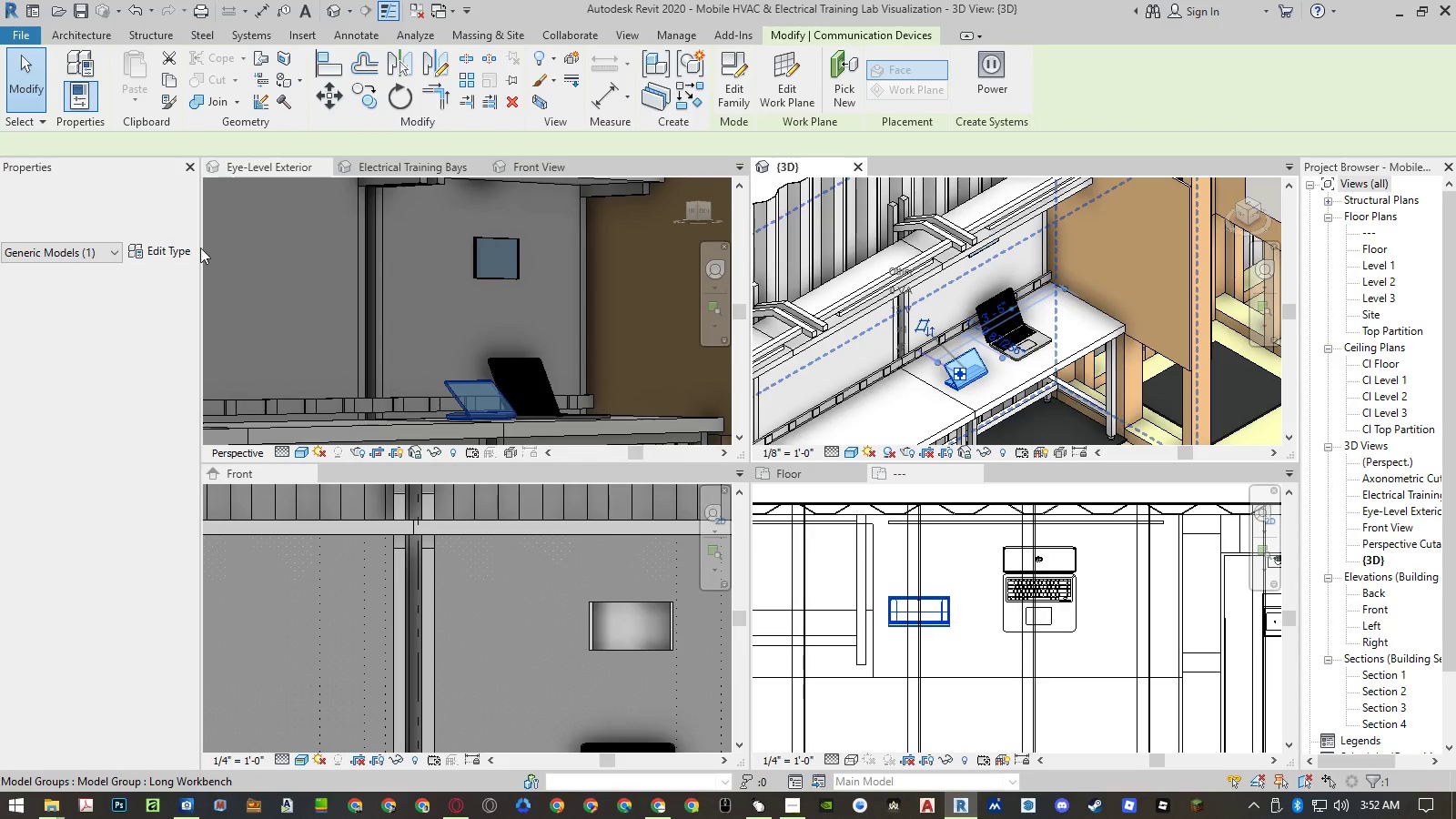 
left_click([151, 220])
 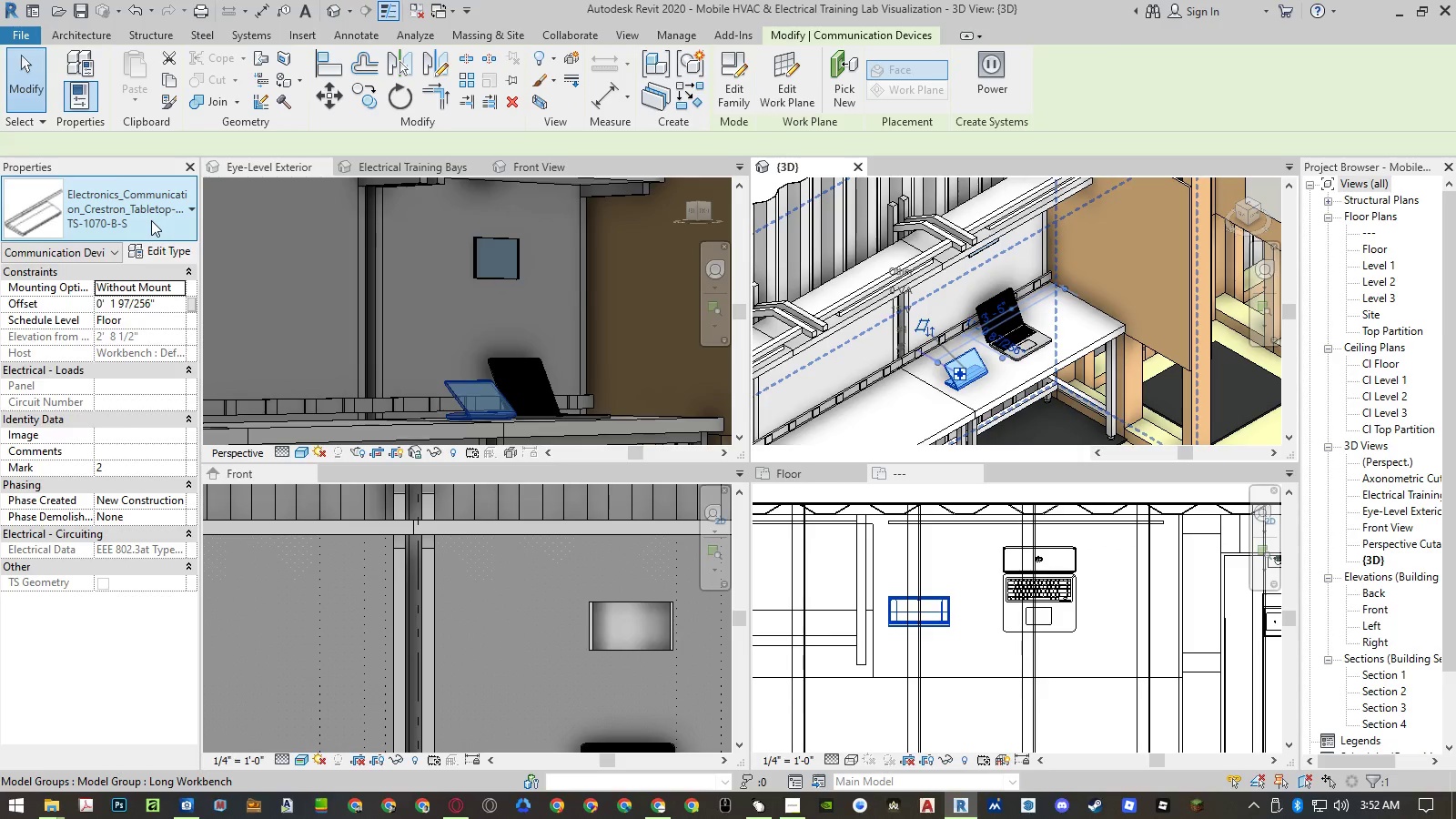 
left_click([151, 220])
 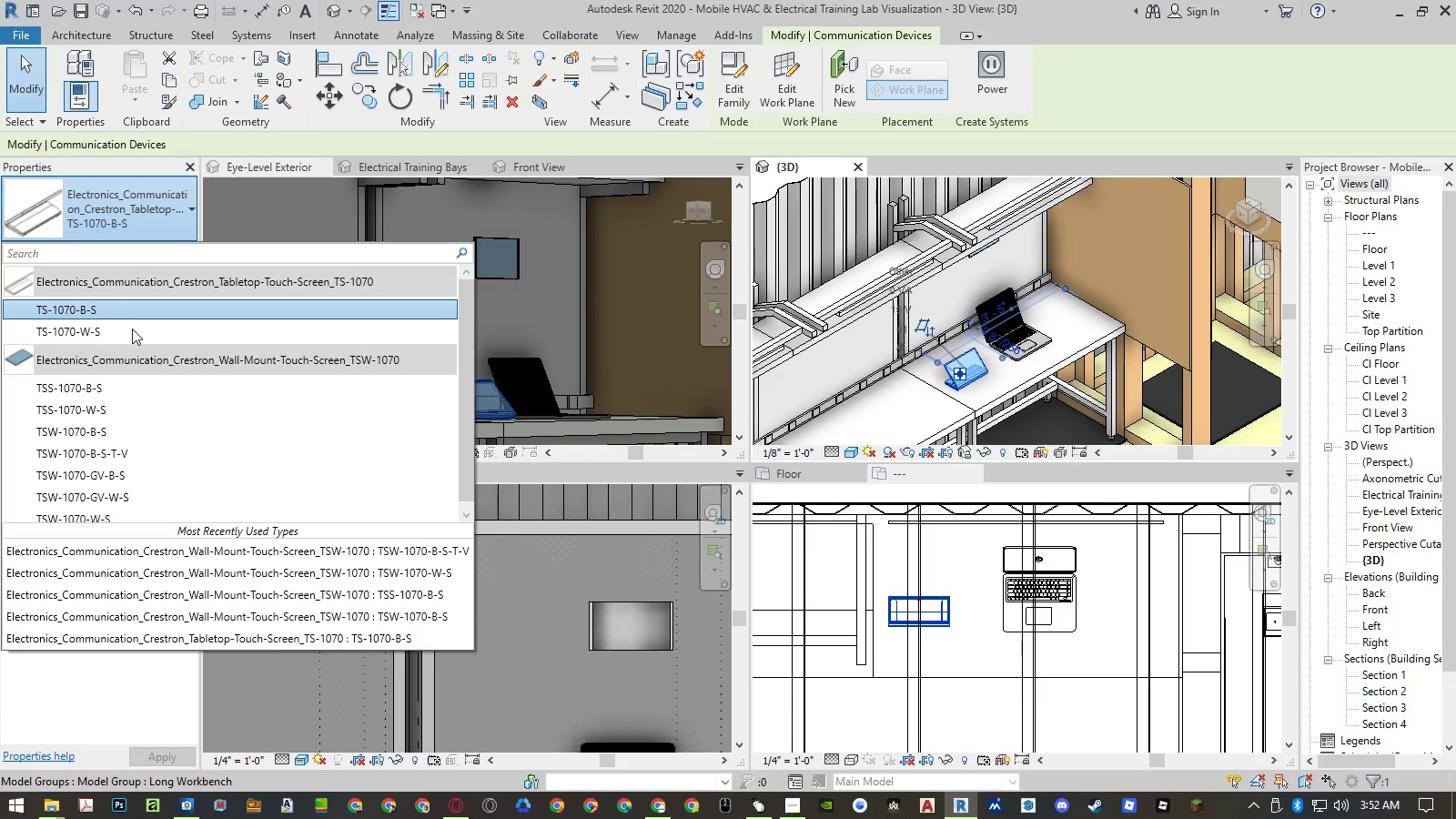 
left_click([132, 329])
 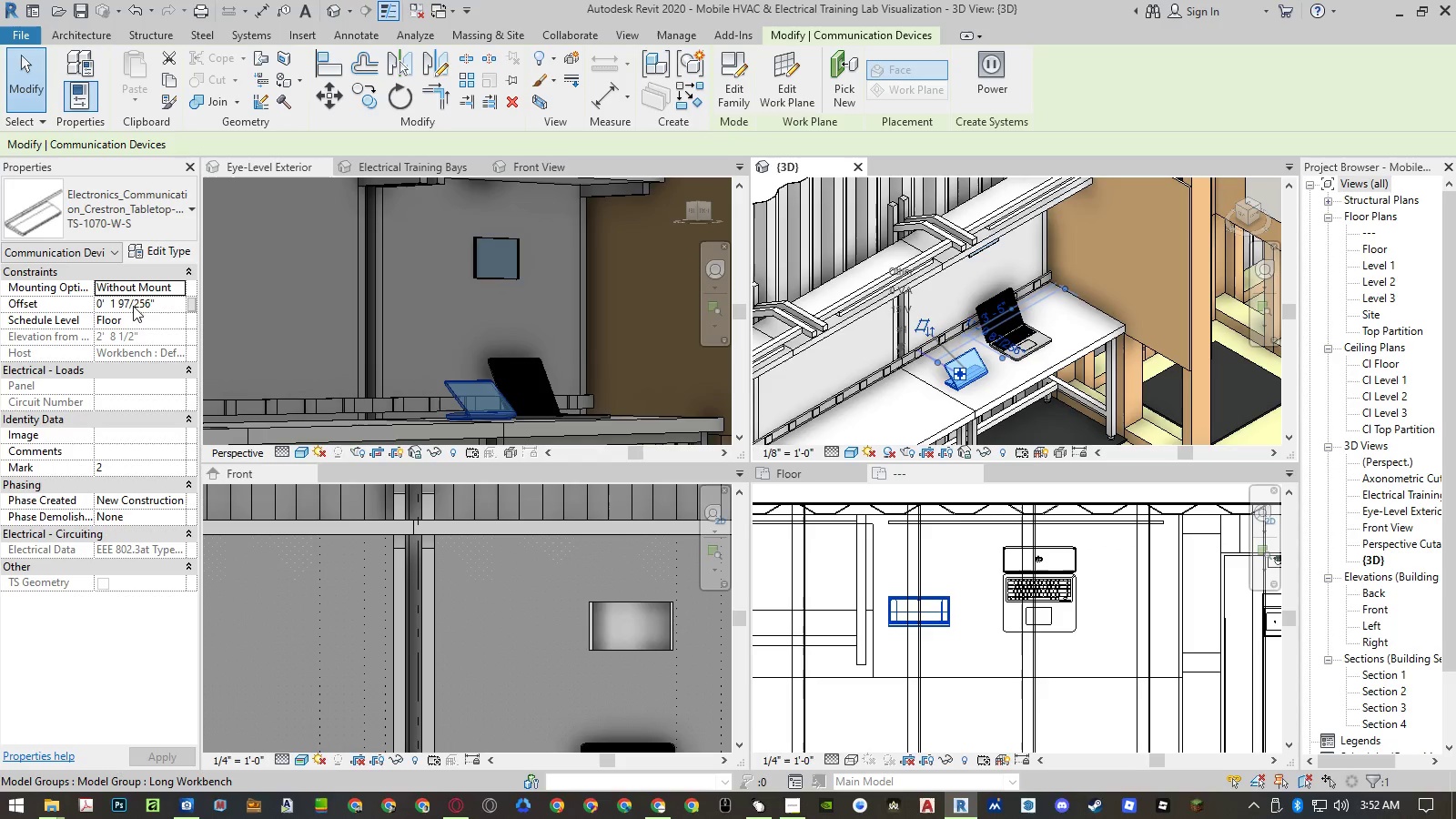 
left_click([130, 221])
 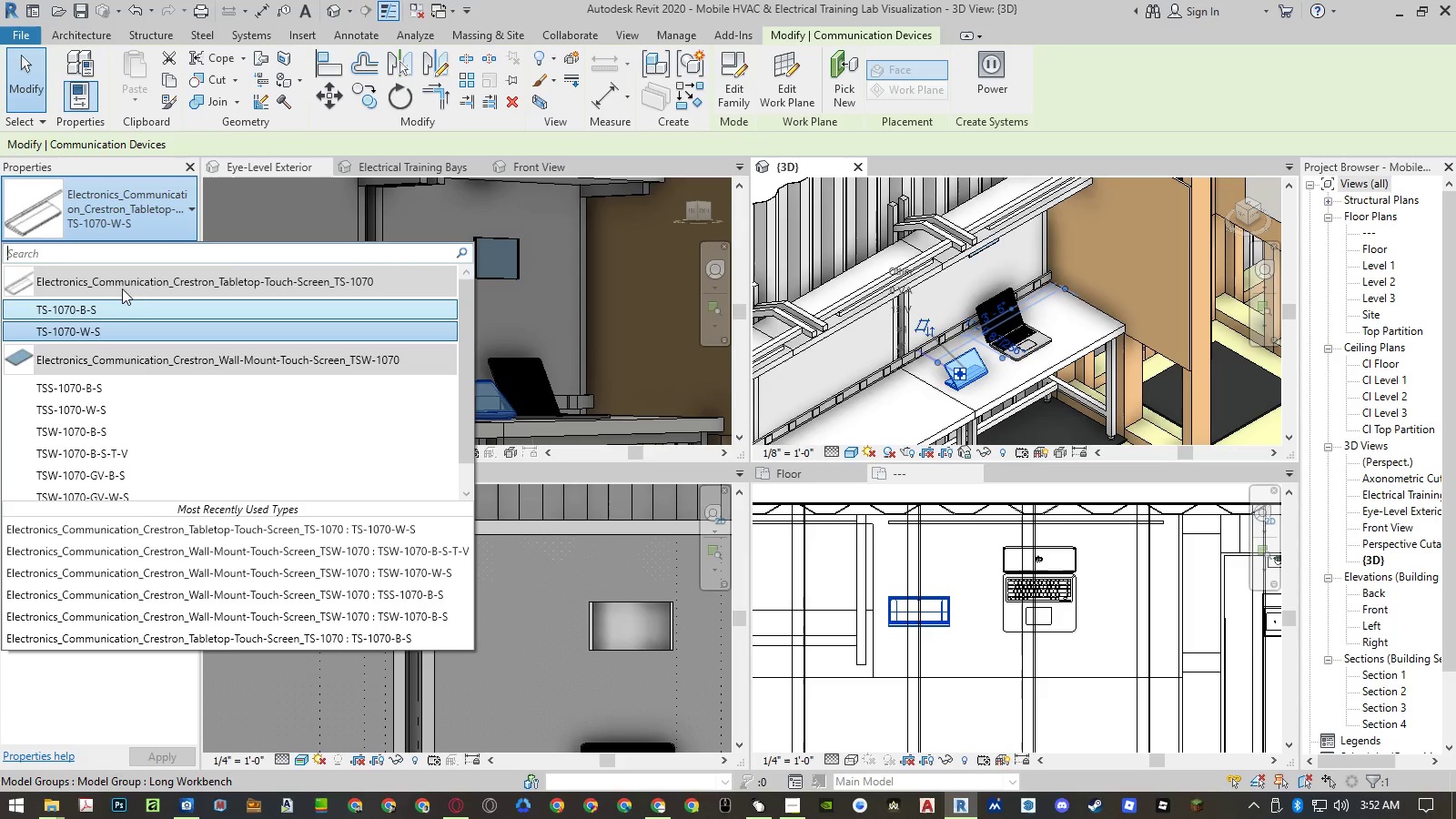 
left_click([120, 298])
 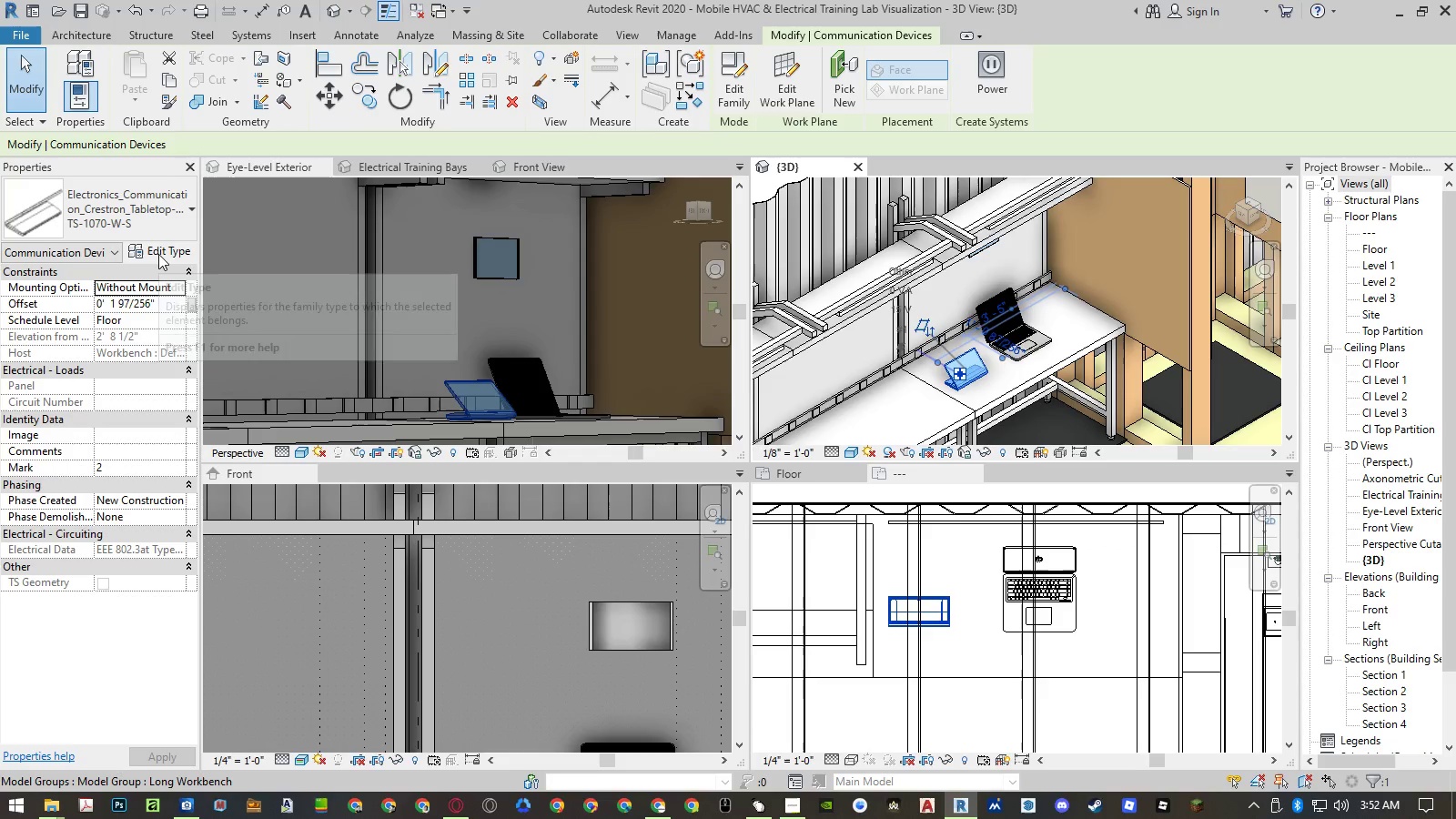 
left_click([160, 217])
 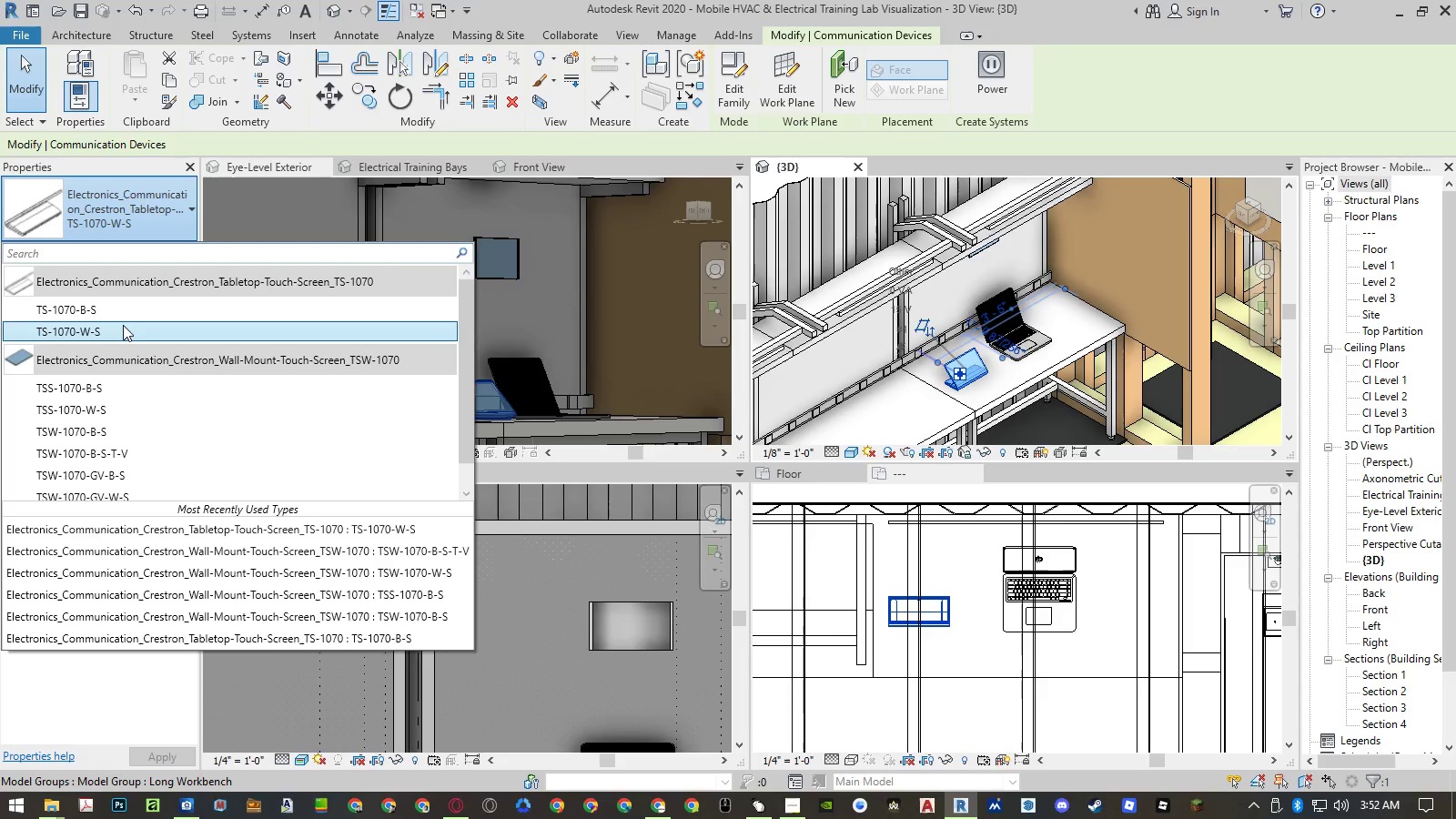 
left_click([118, 315])
 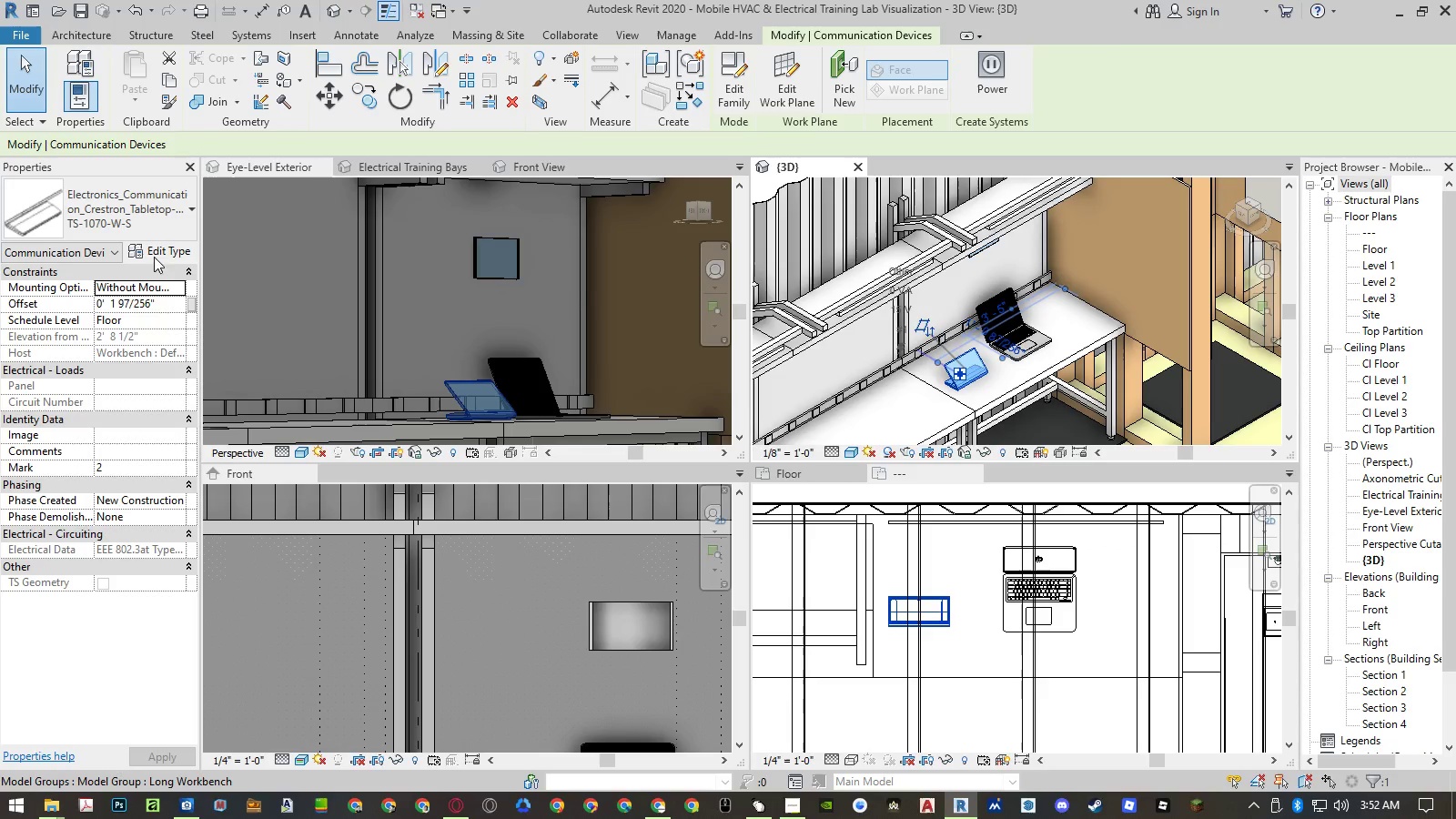 
left_click([155, 256])
 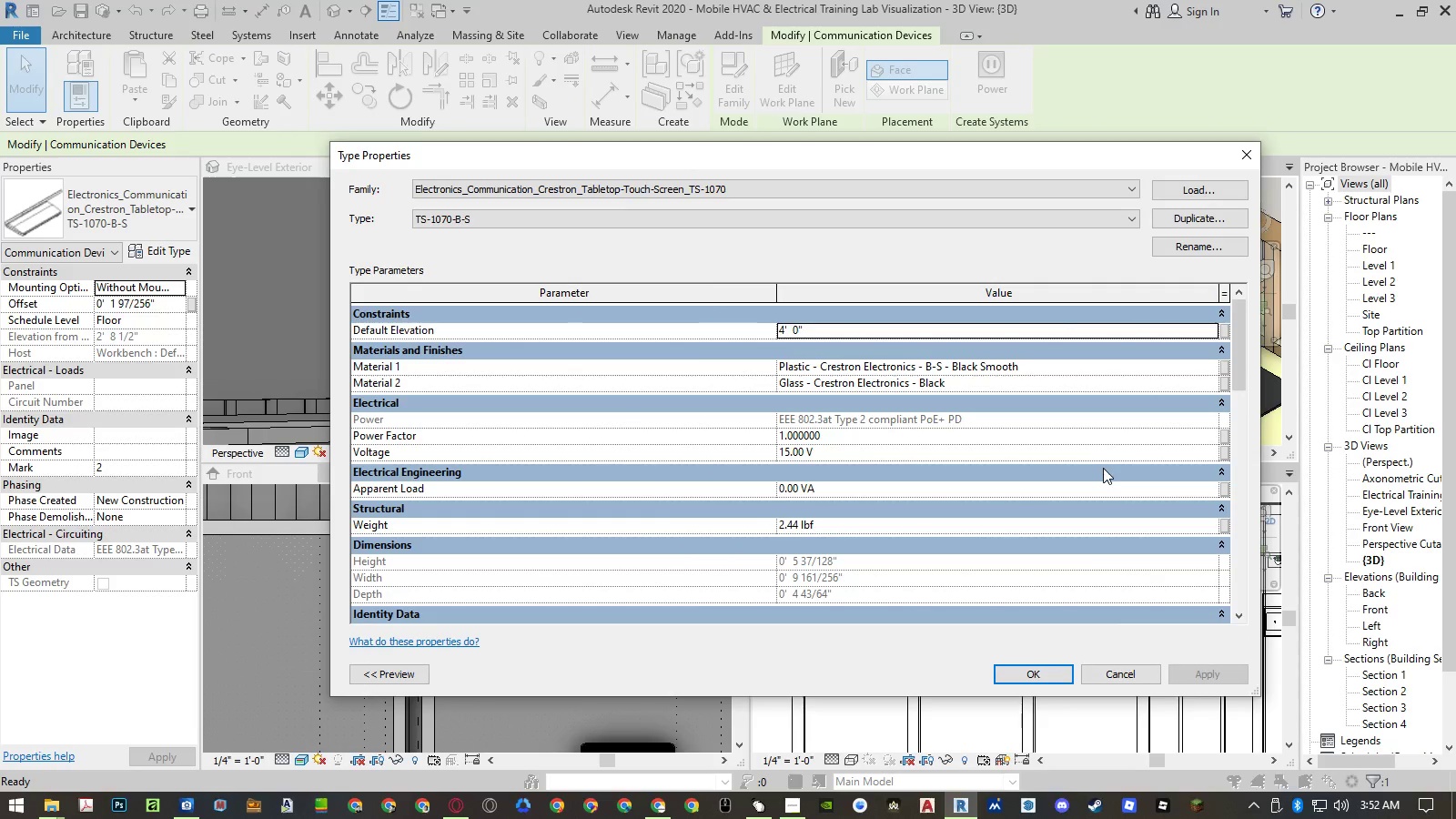 
scroll: coordinate [1076, 457], scroll_direction: down, amount: 8.0
 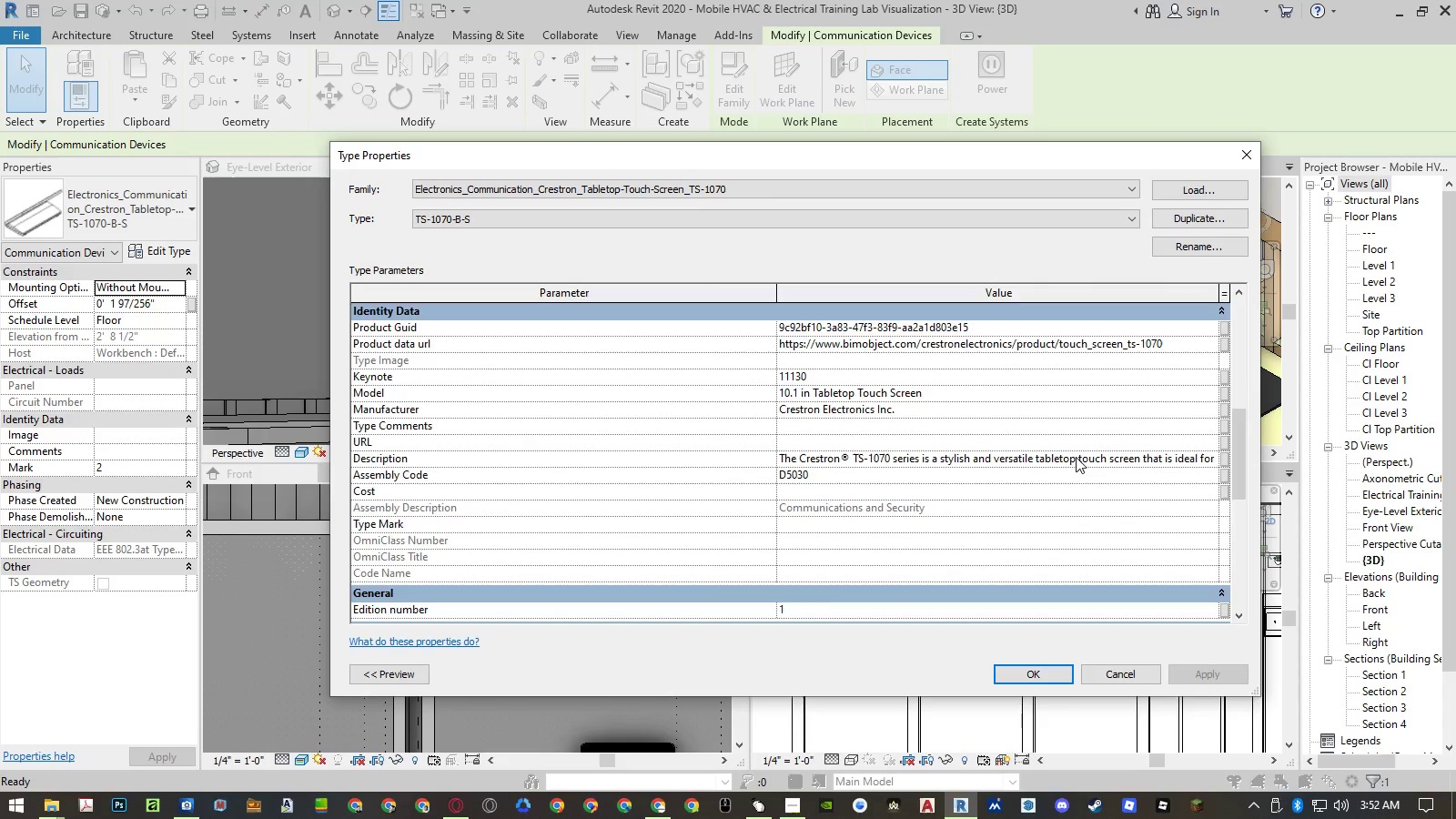 
scroll: coordinate [1076, 457], scroll_direction: up, amount: 7.0
 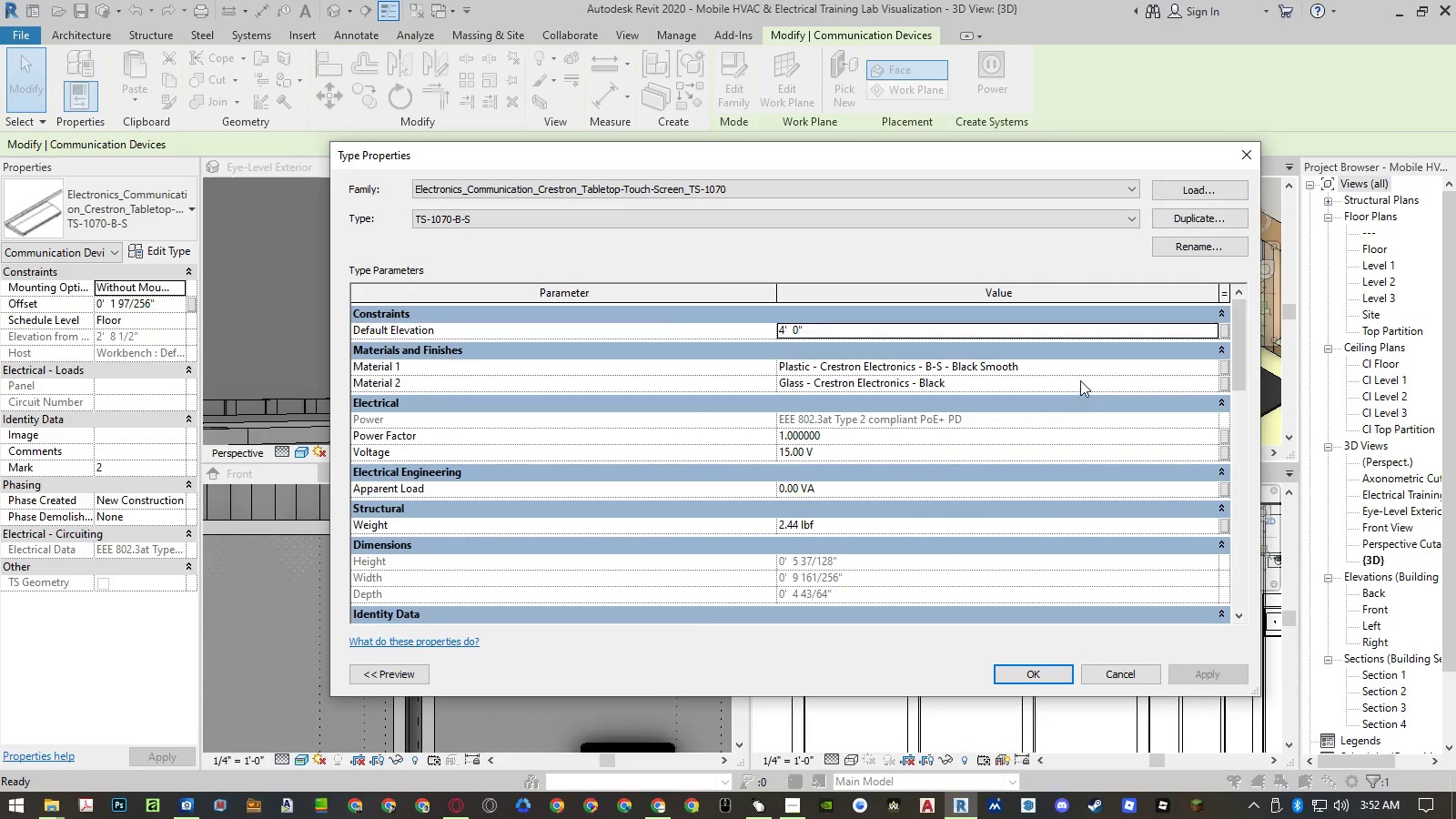 
left_click([1083, 365])
 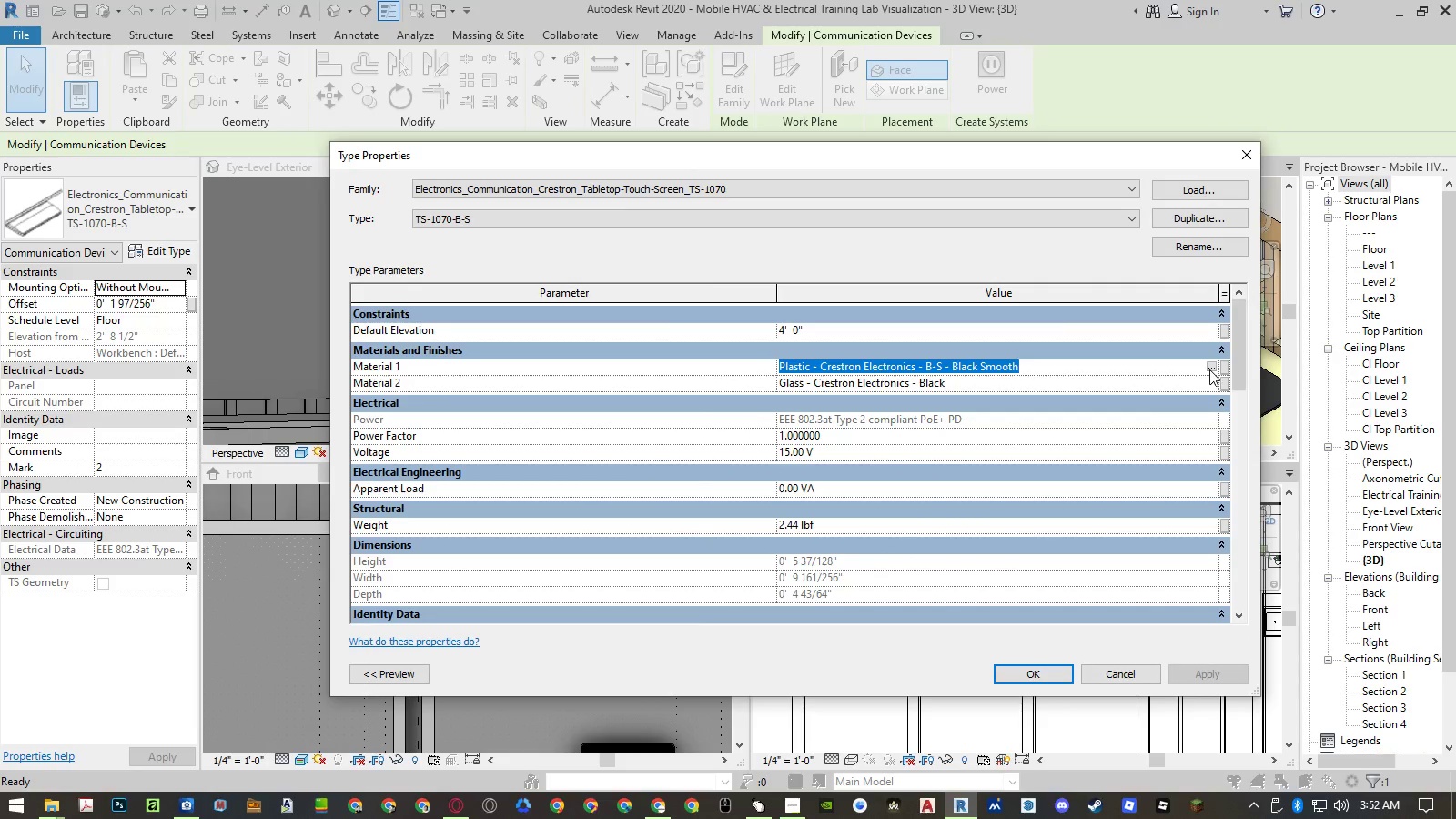 
left_click([1210, 369])
 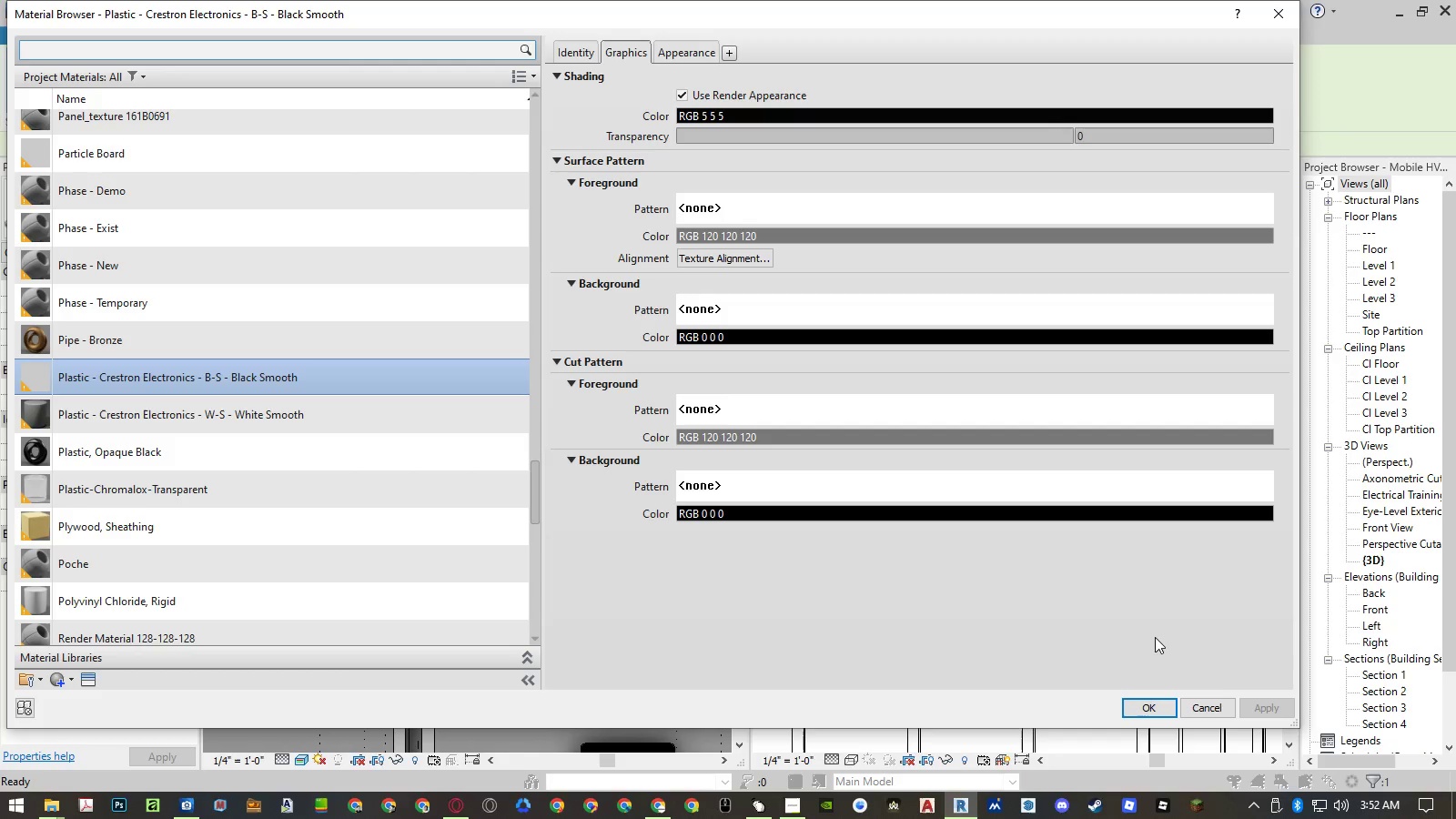 
left_click([688, 45])
 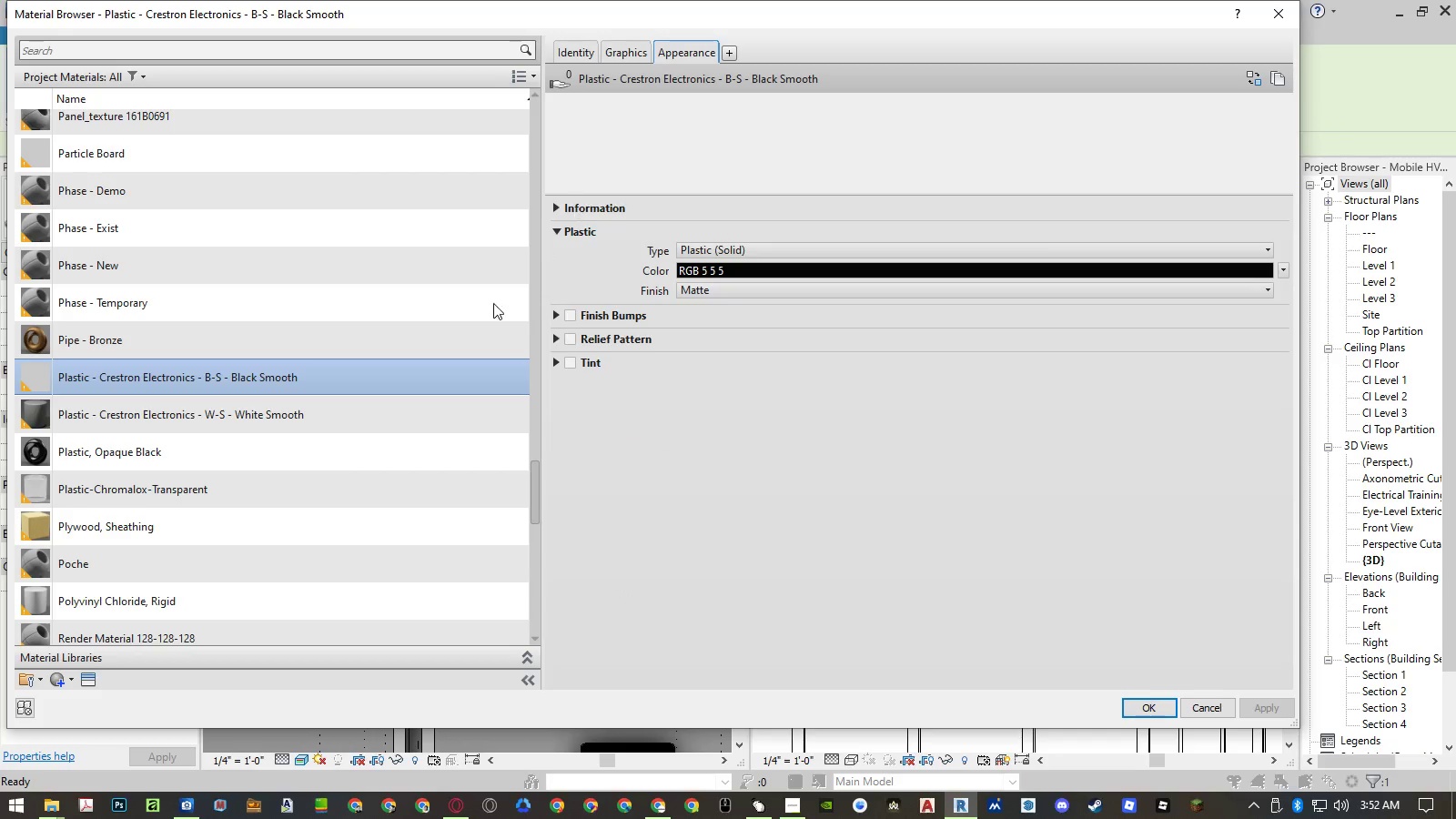 
left_click([399, 407])
 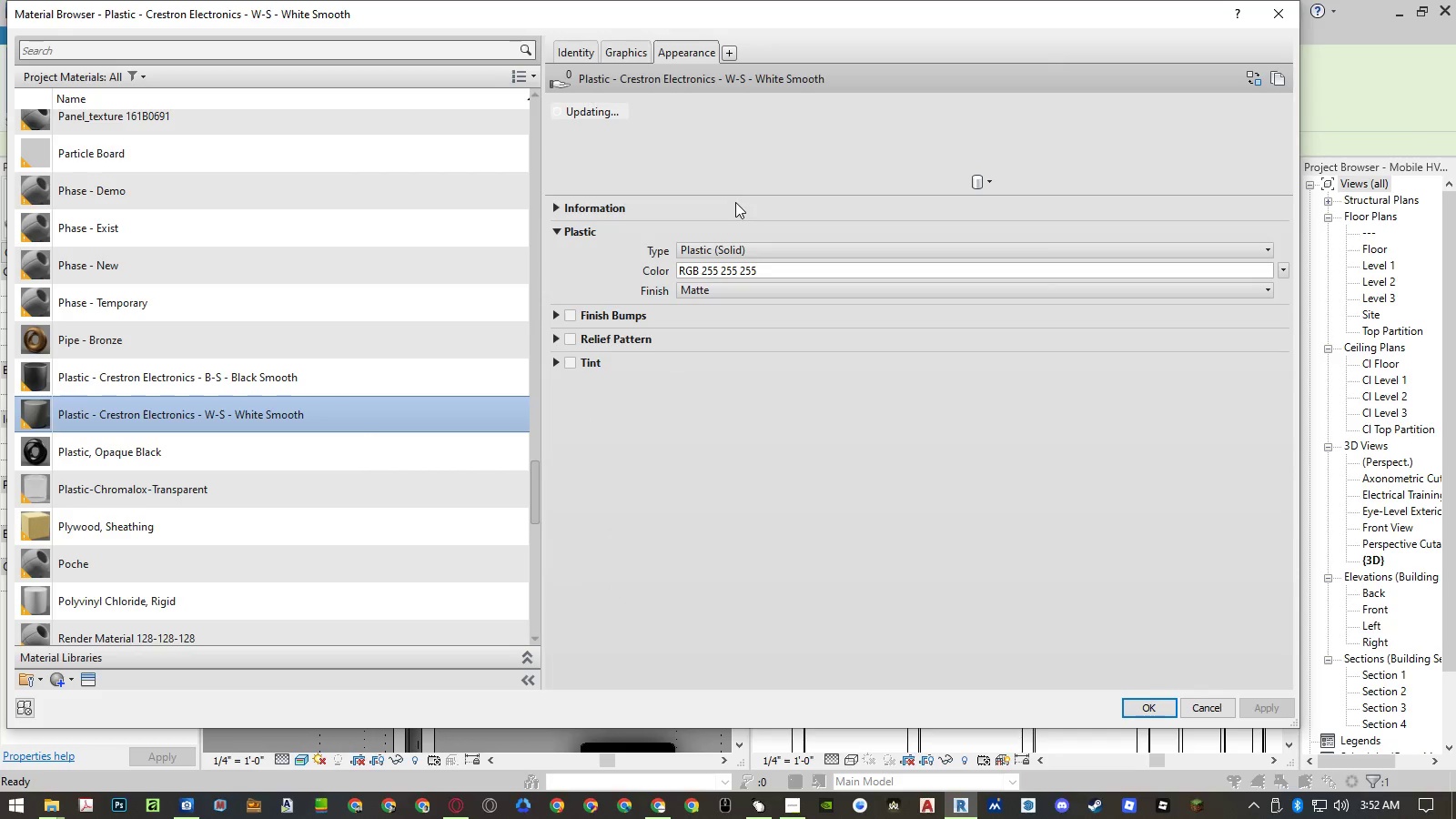 
left_click_drag(start_coordinate=[734, 196], to_coordinate=[723, 308])
 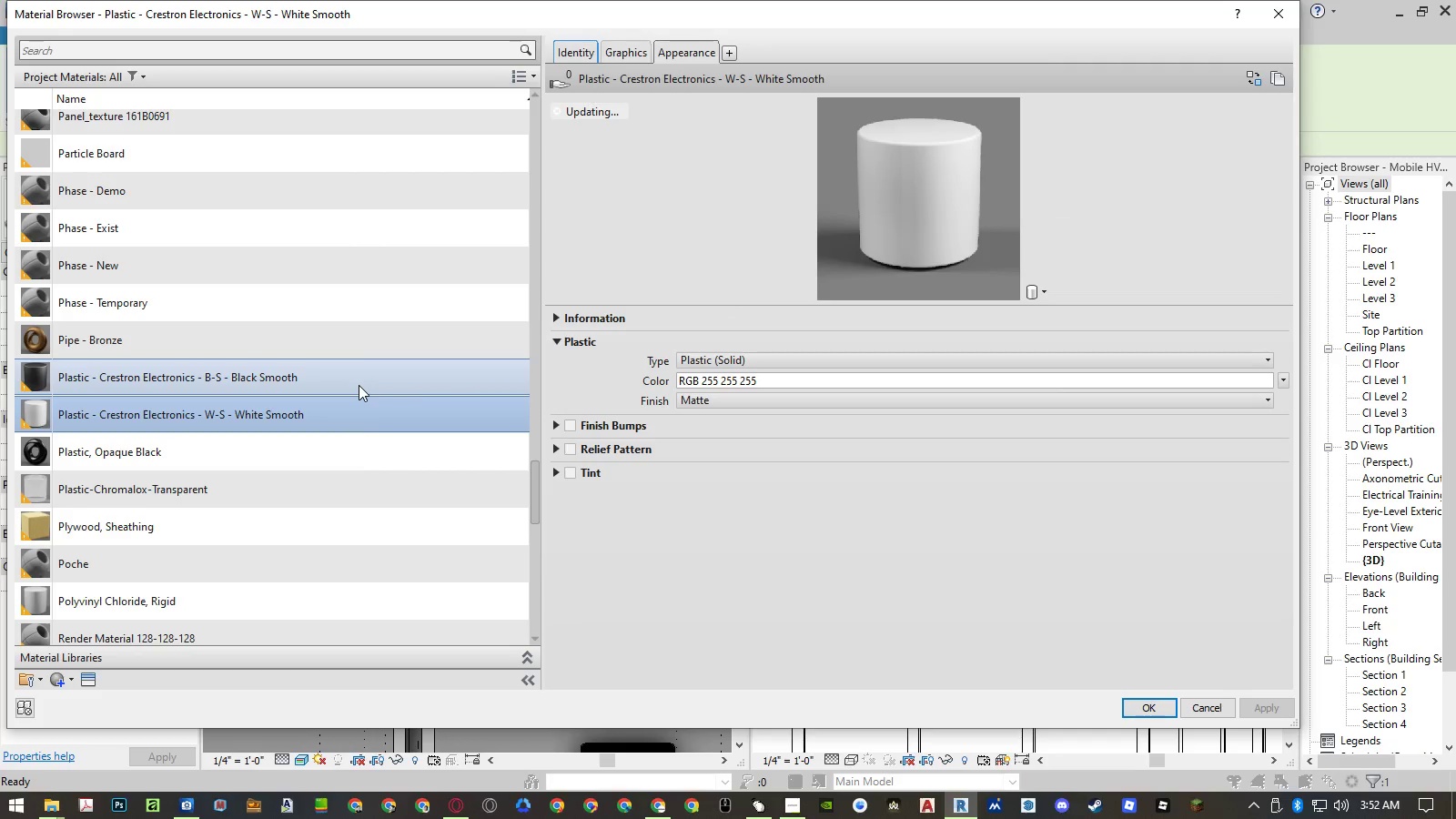 
left_click([359, 385])
 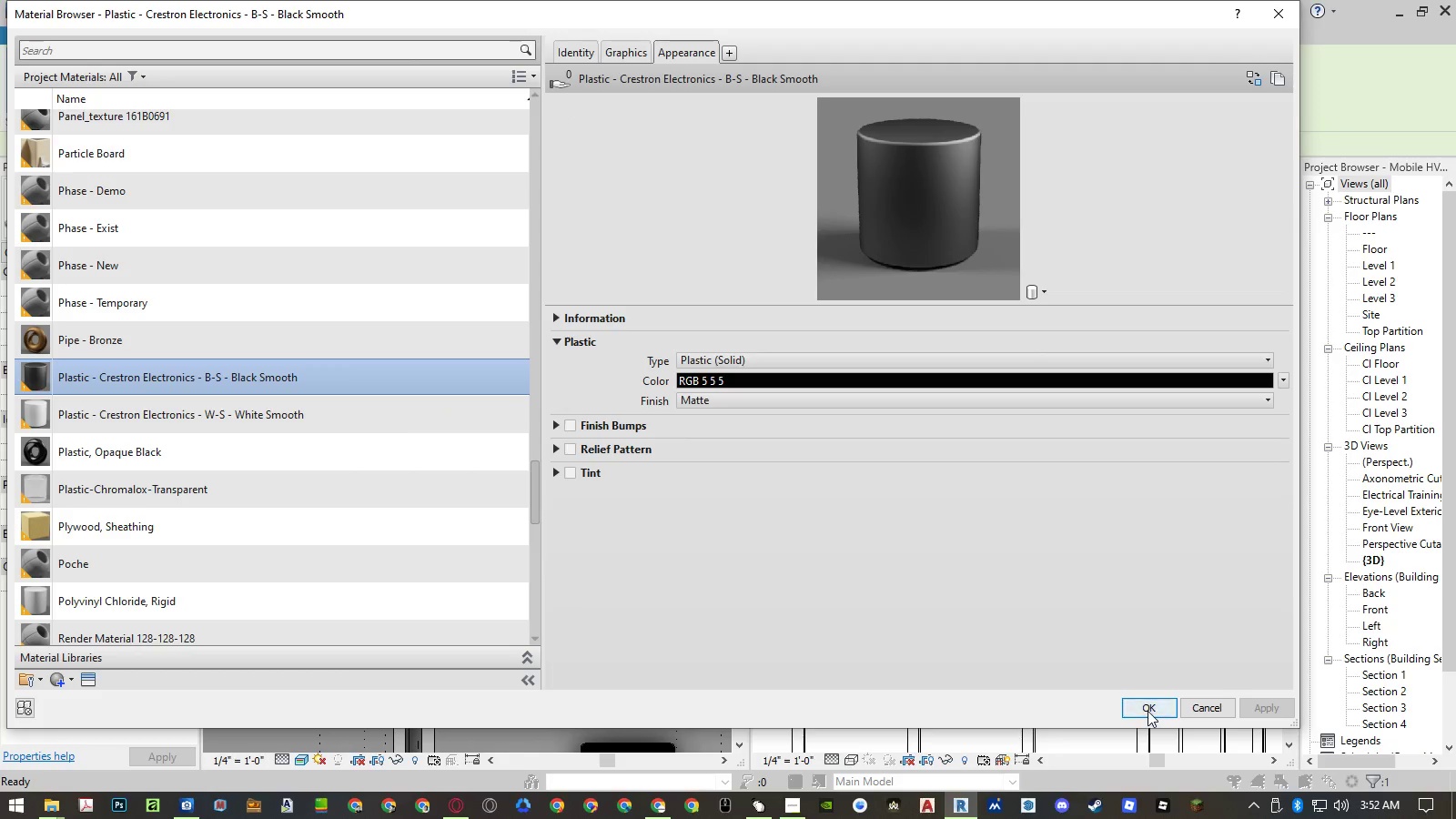 
left_click([1148, 711])
 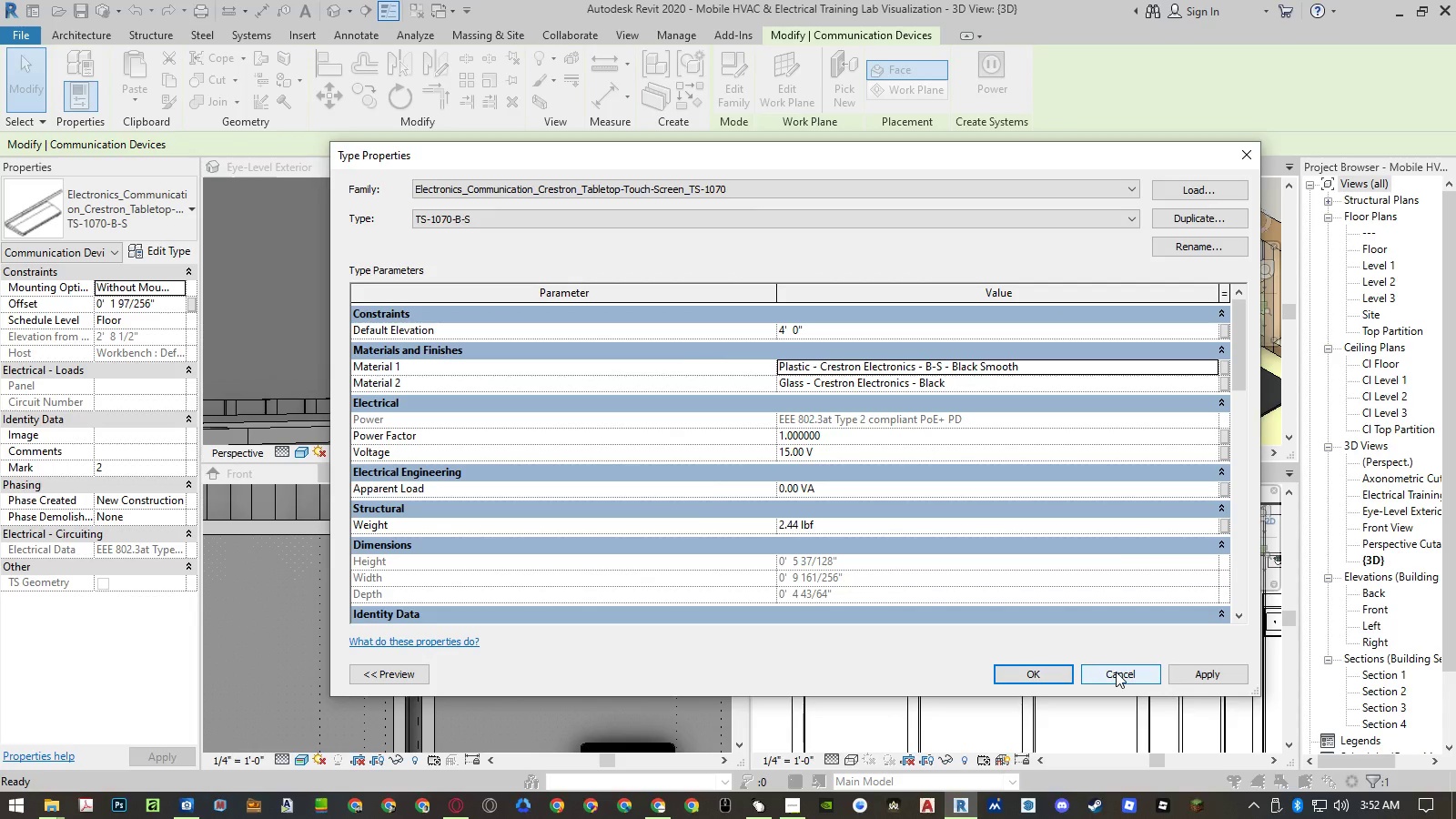 
wait(5.99)
 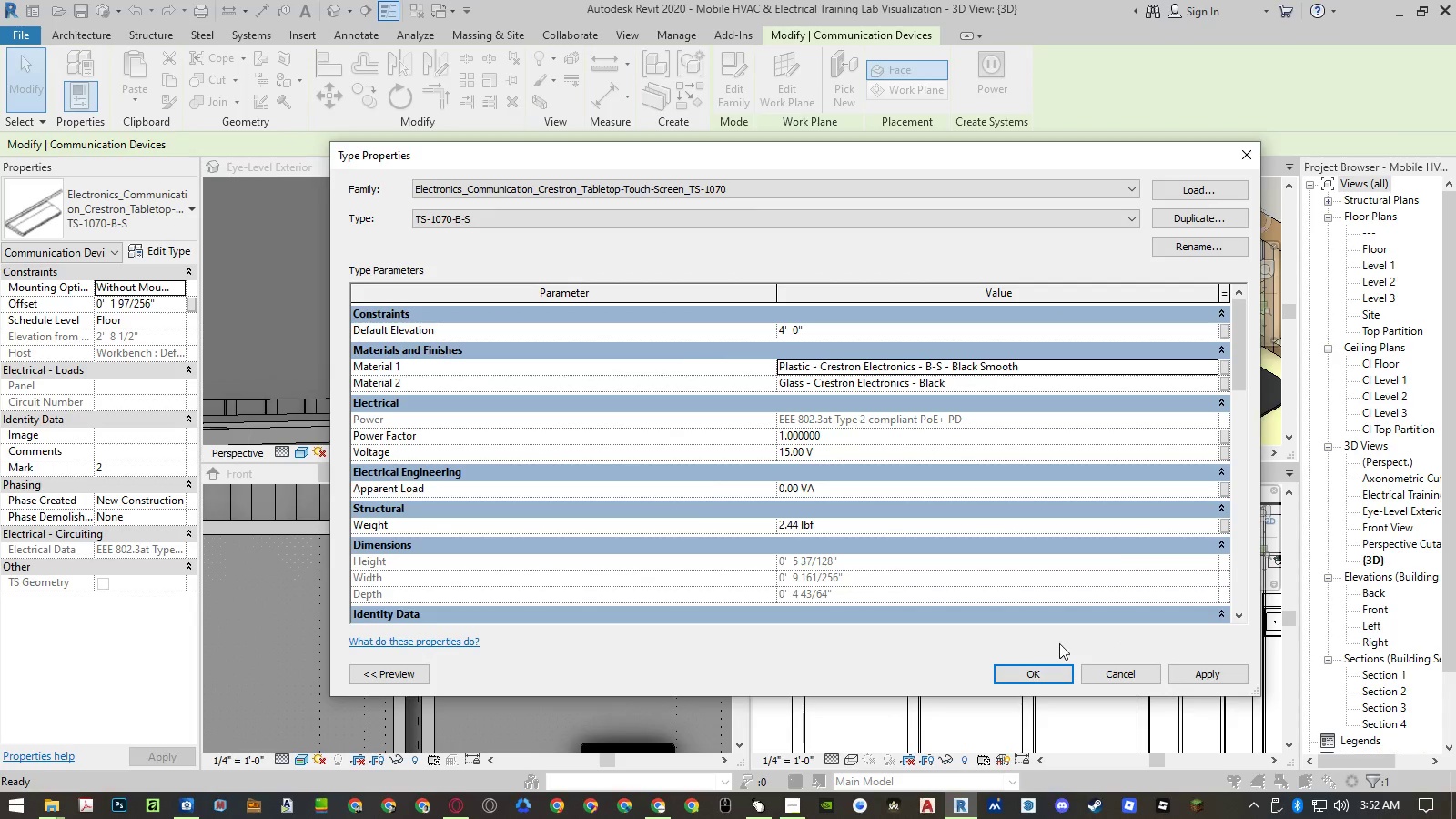 
left_click([1211, 387])
 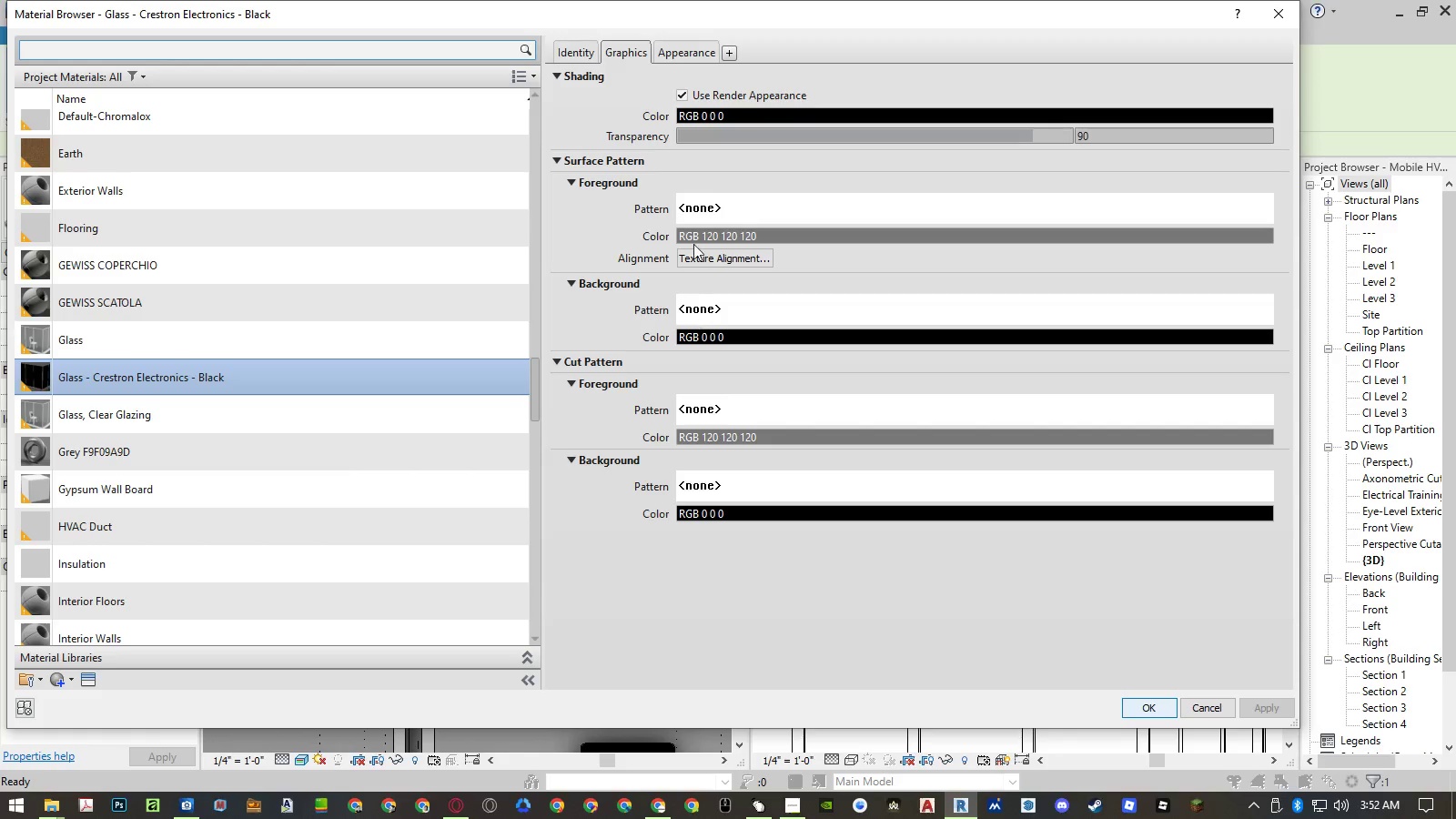 
left_click([682, 55])
 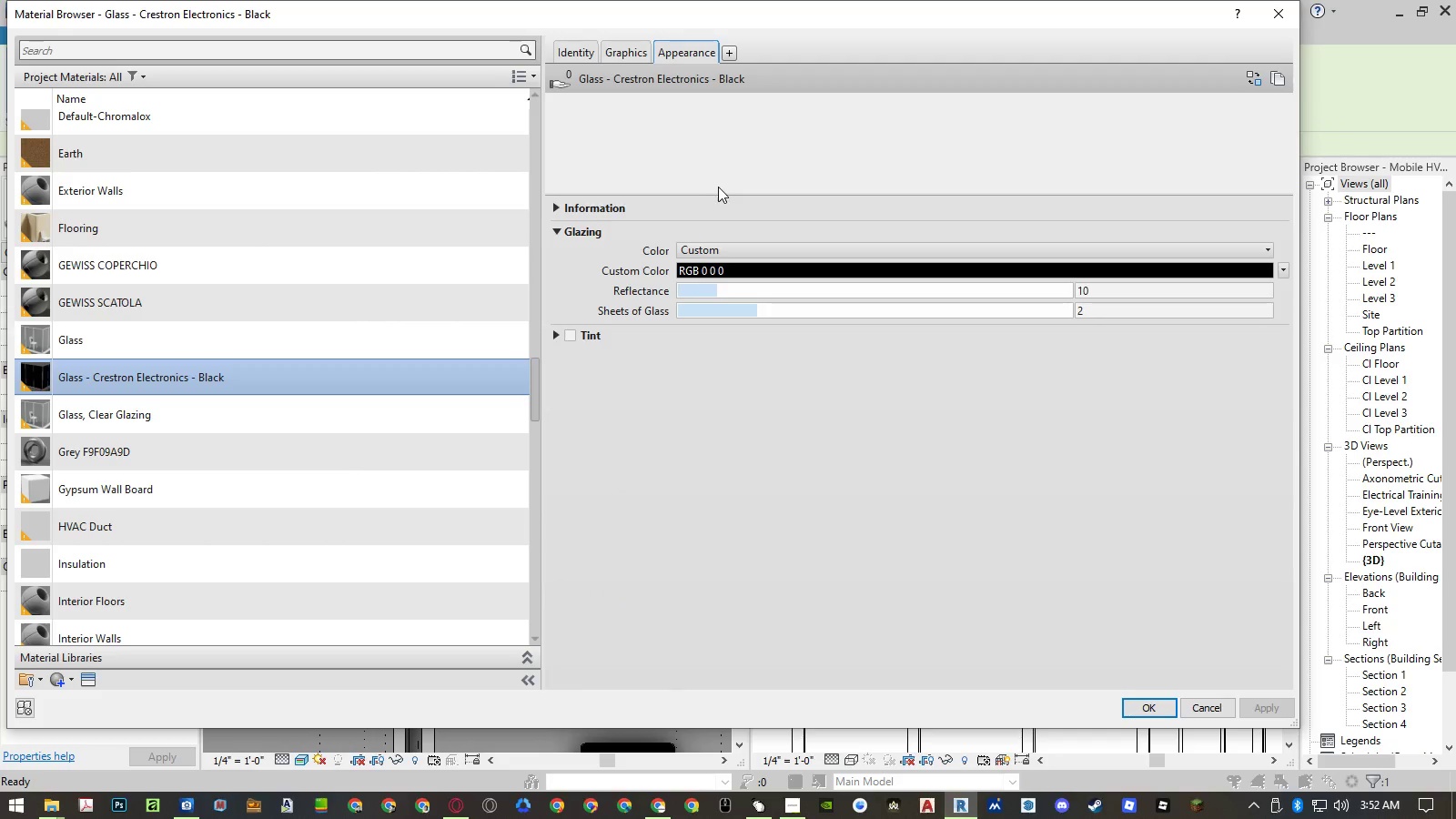 
left_click_drag(start_coordinate=[720, 197], to_coordinate=[703, 299])
 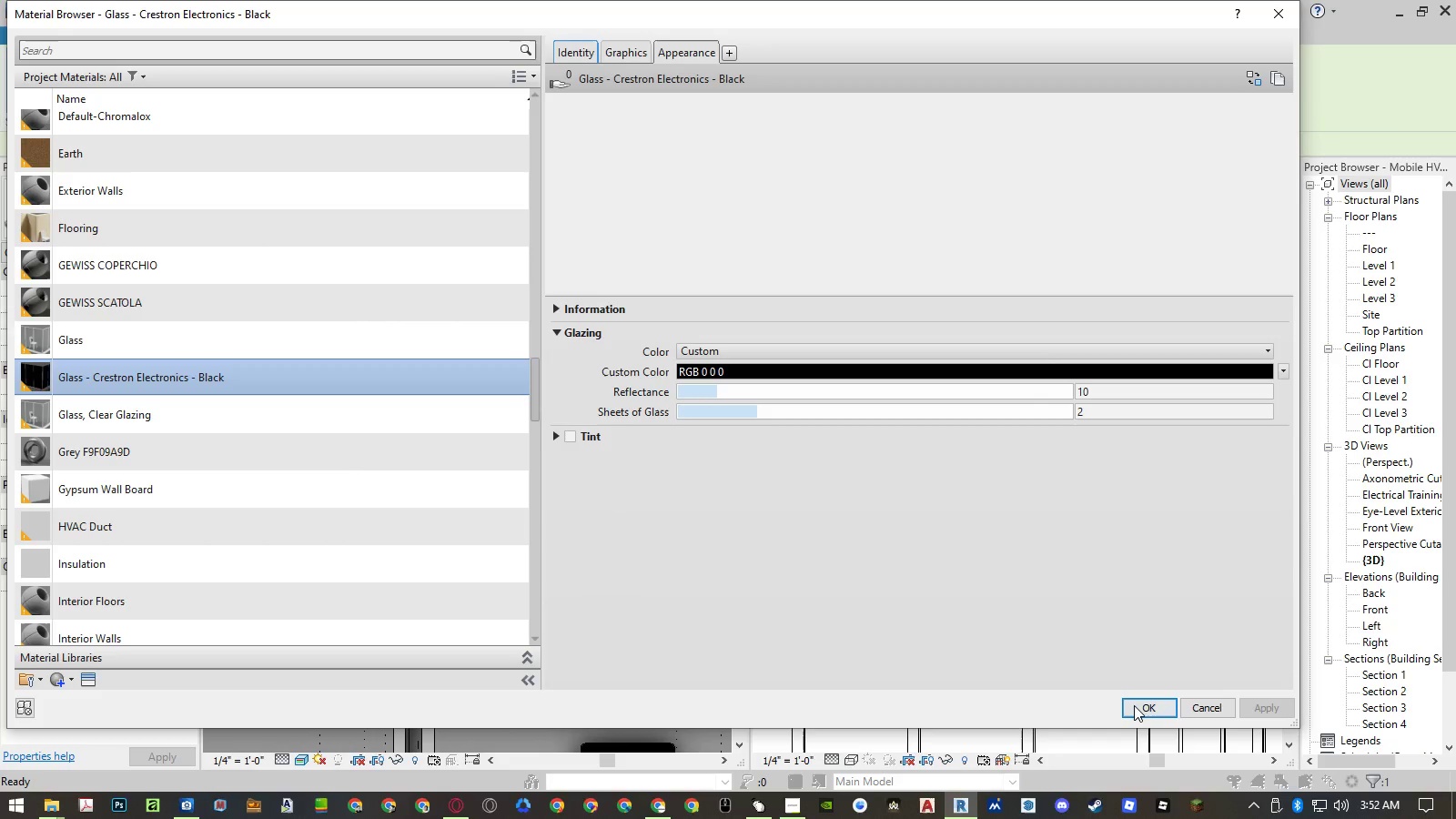 
left_click([1135, 705])
 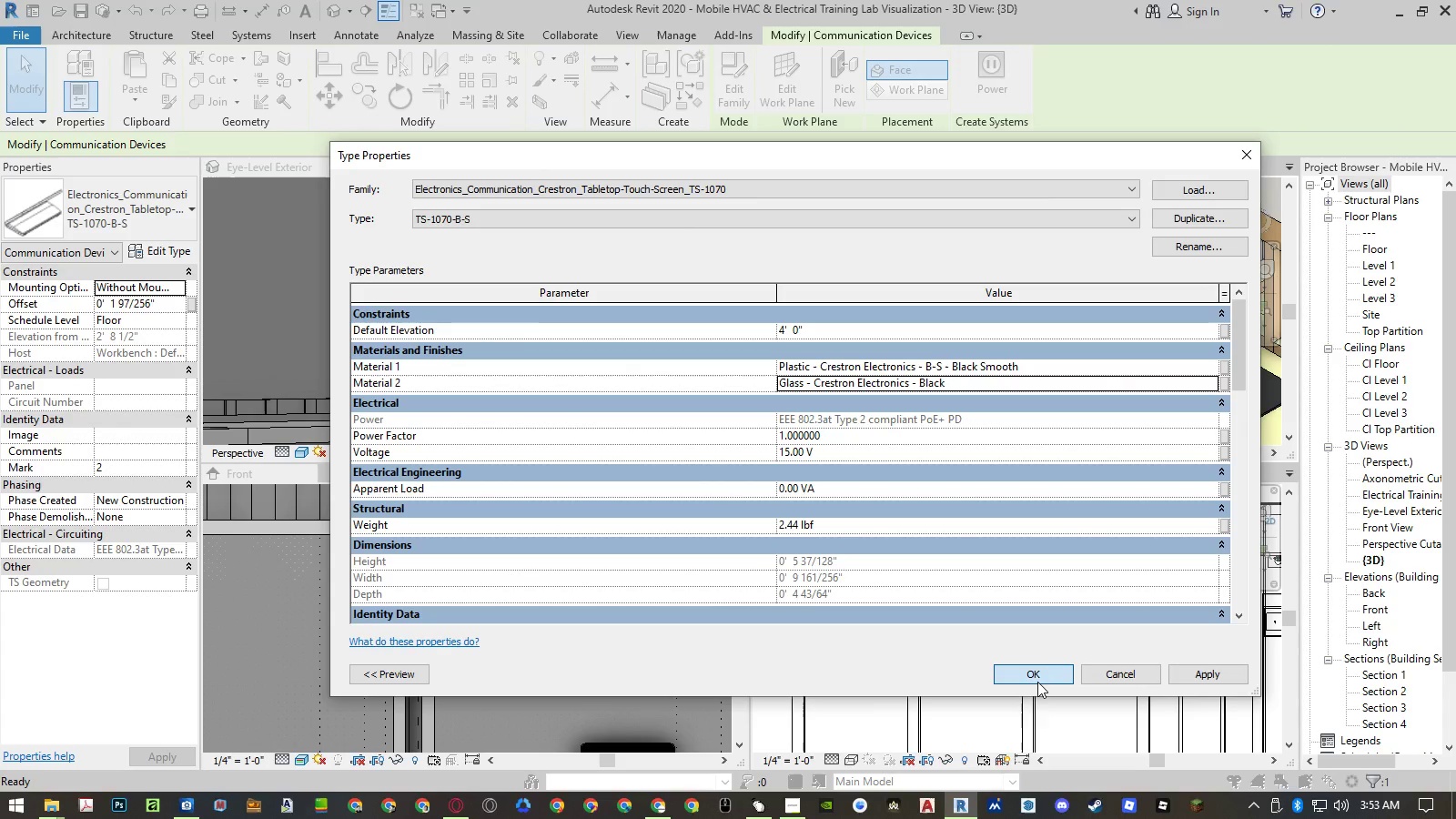 
left_click([1037, 682])
 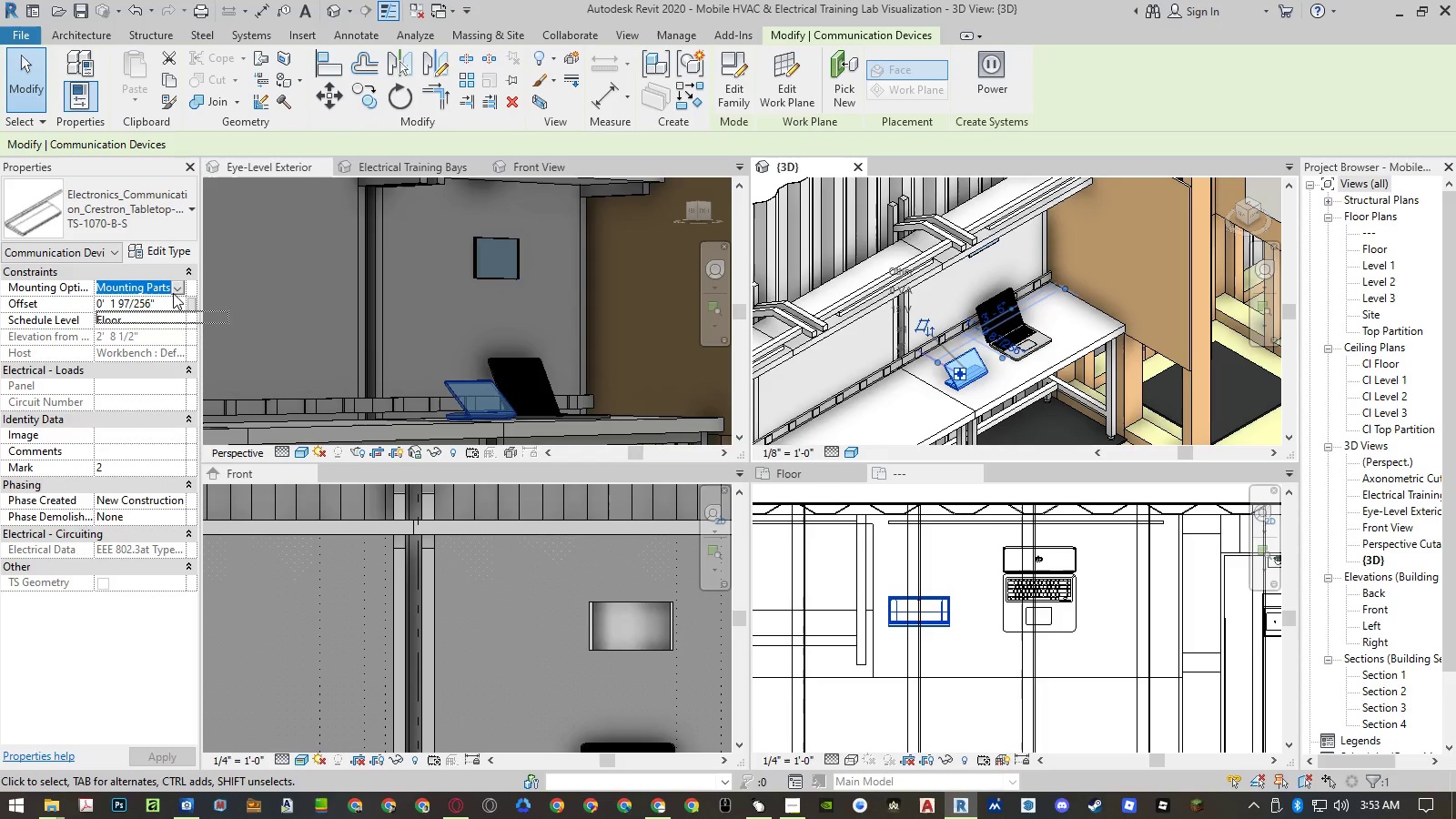 
wait(6.25)
 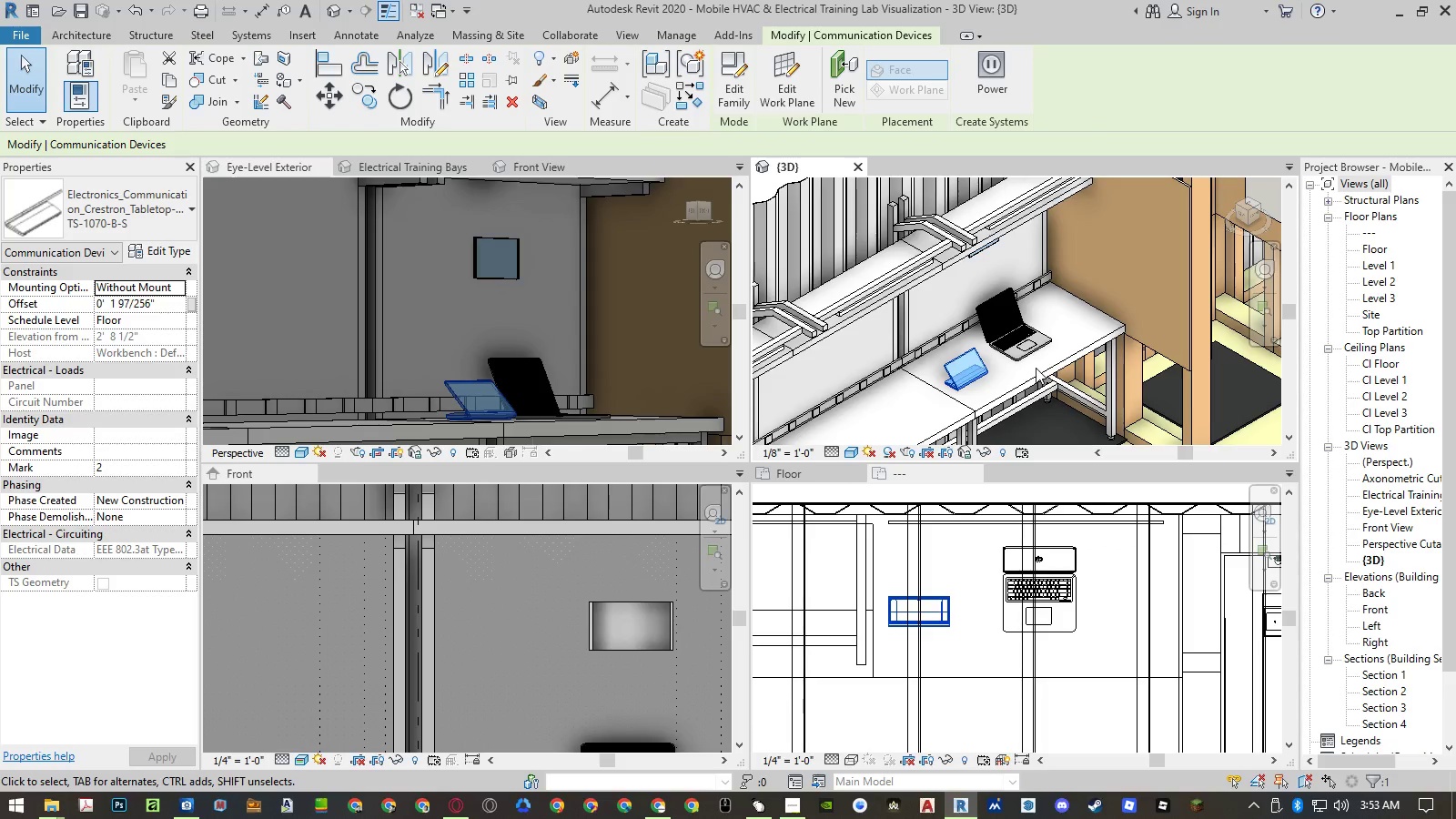 
left_click([173, 300])
 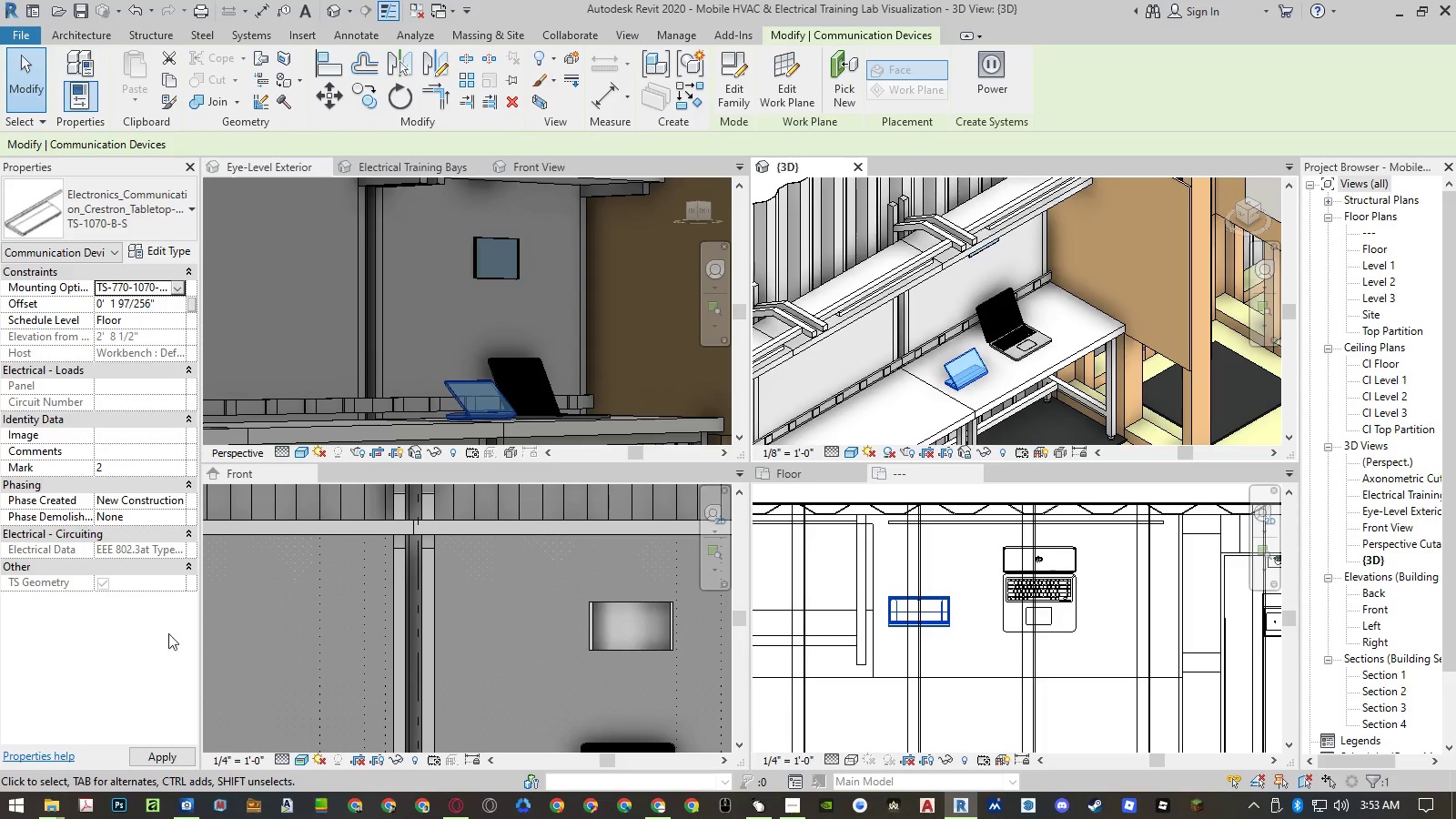 
left_click([157, 751])
 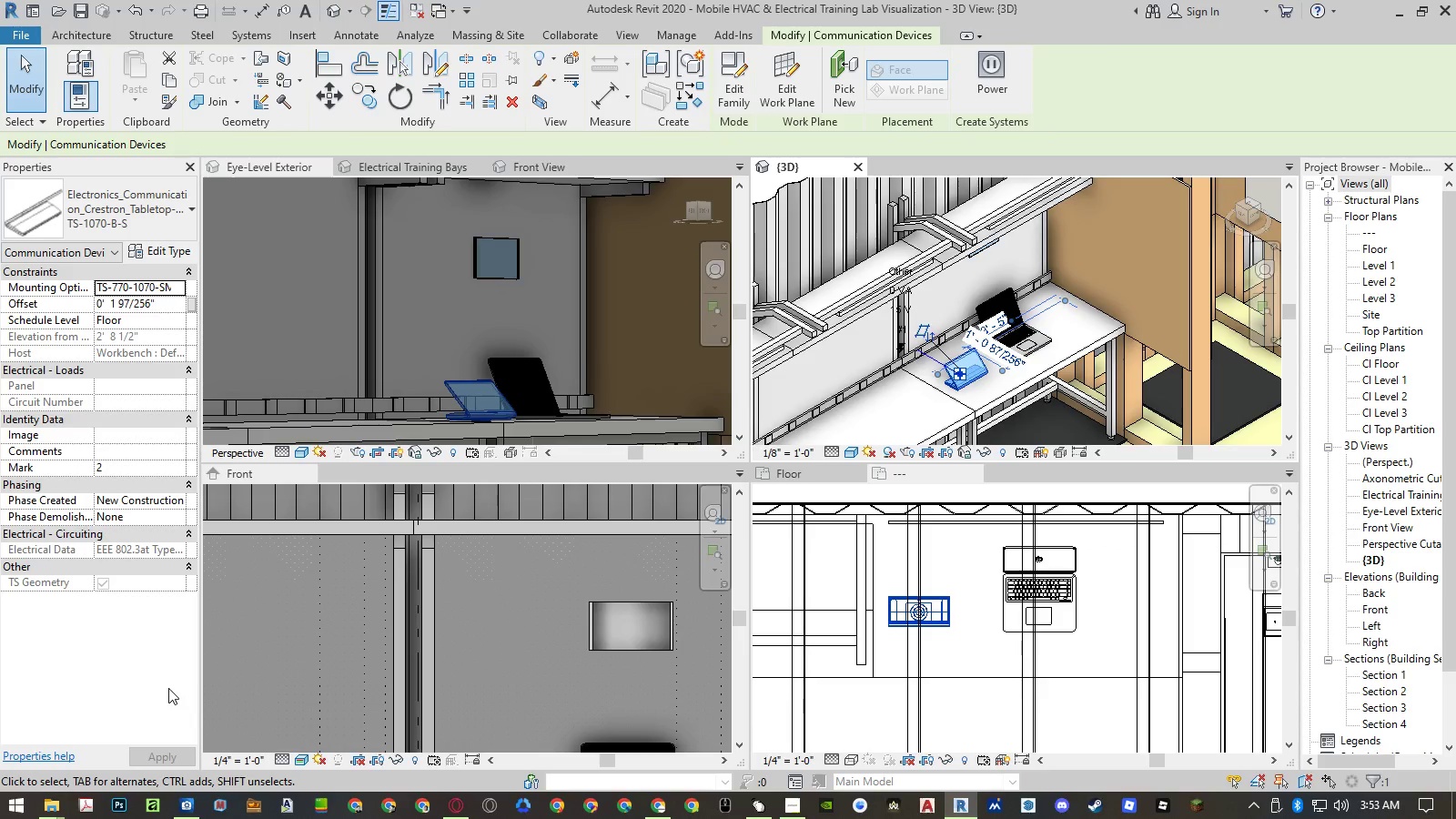 
left_click([166, 678])
 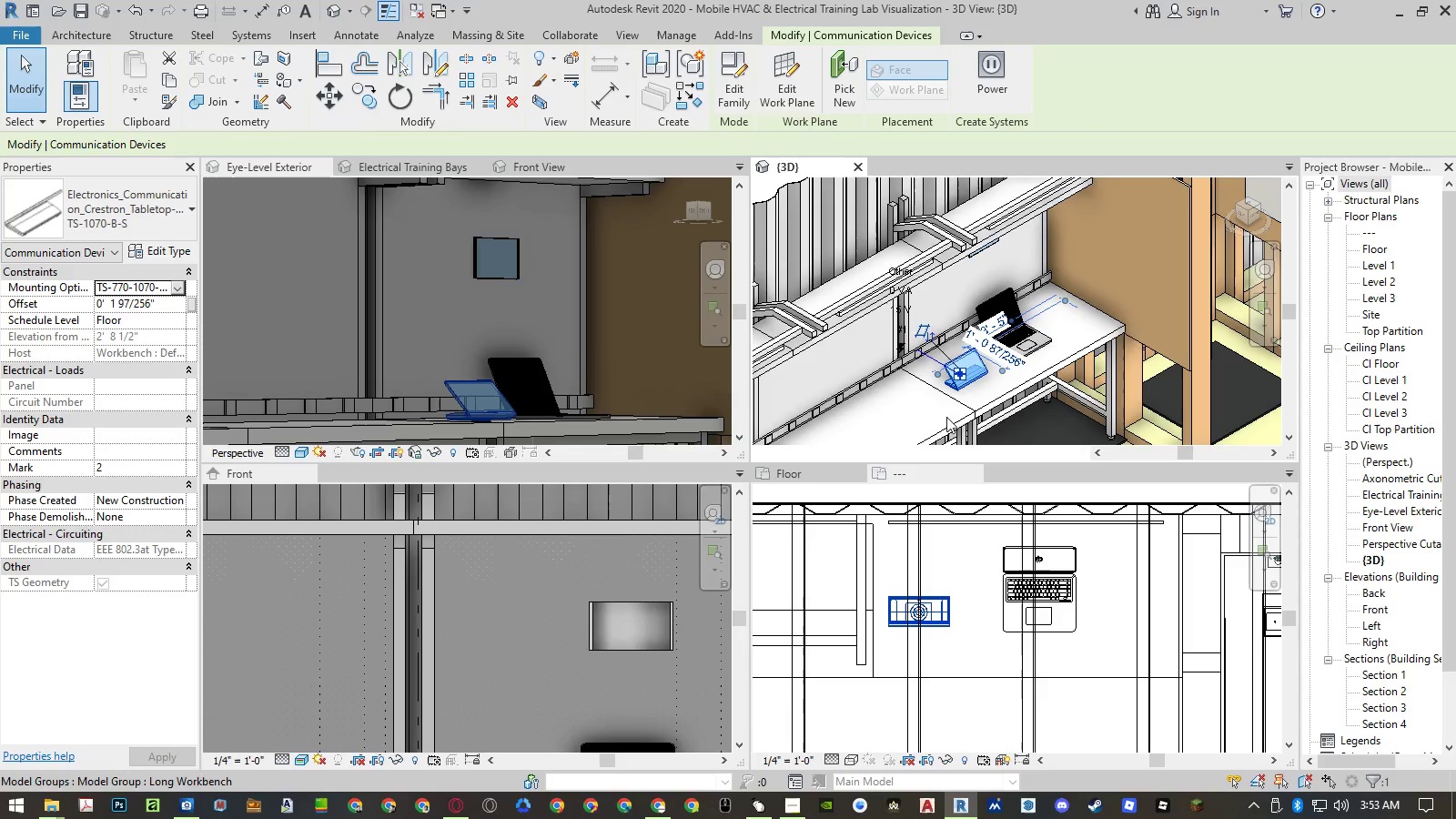 
scroll: coordinate [986, 367], scroll_direction: up, amount: 8.0
 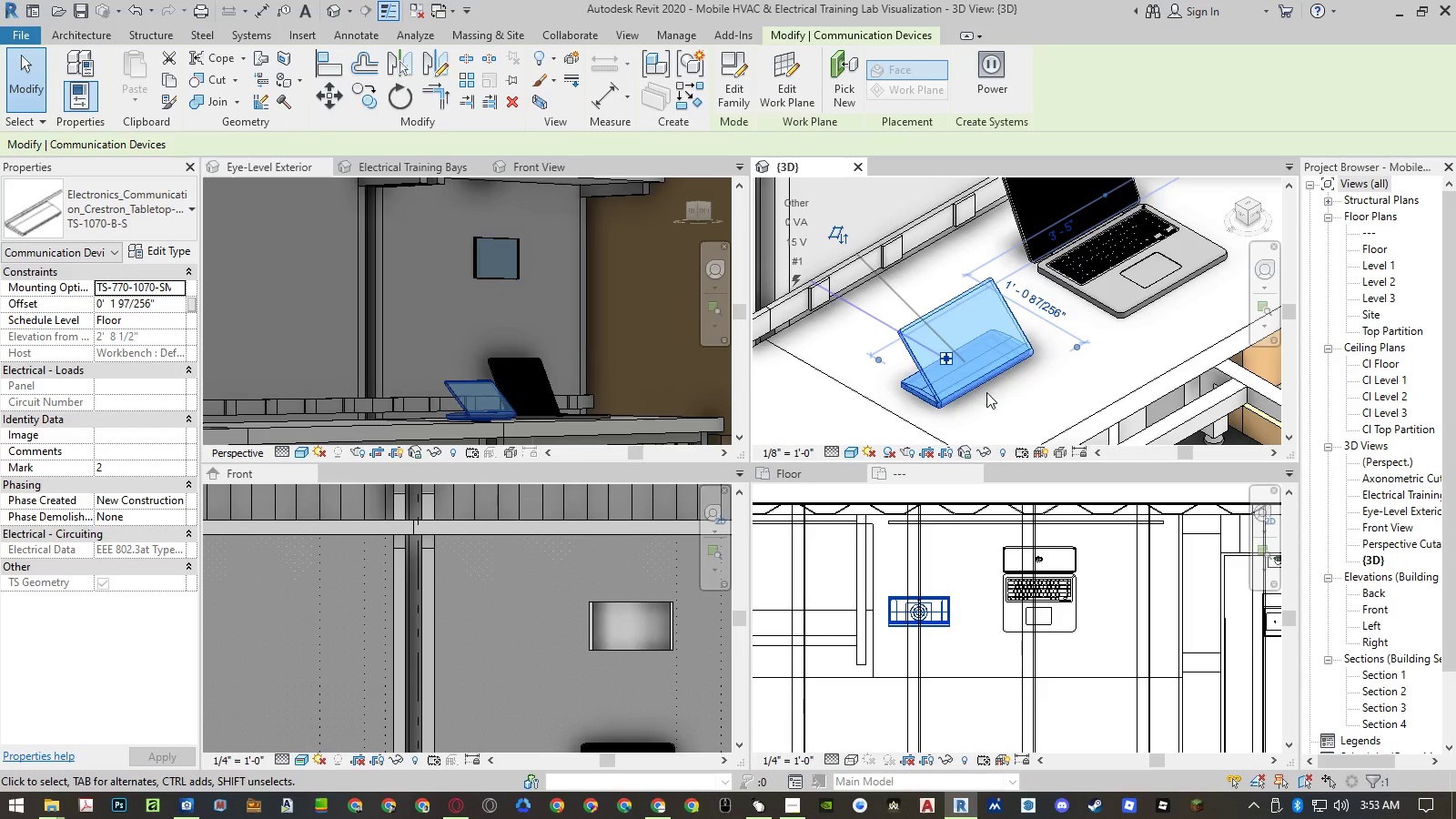 
left_click([974, 380])
 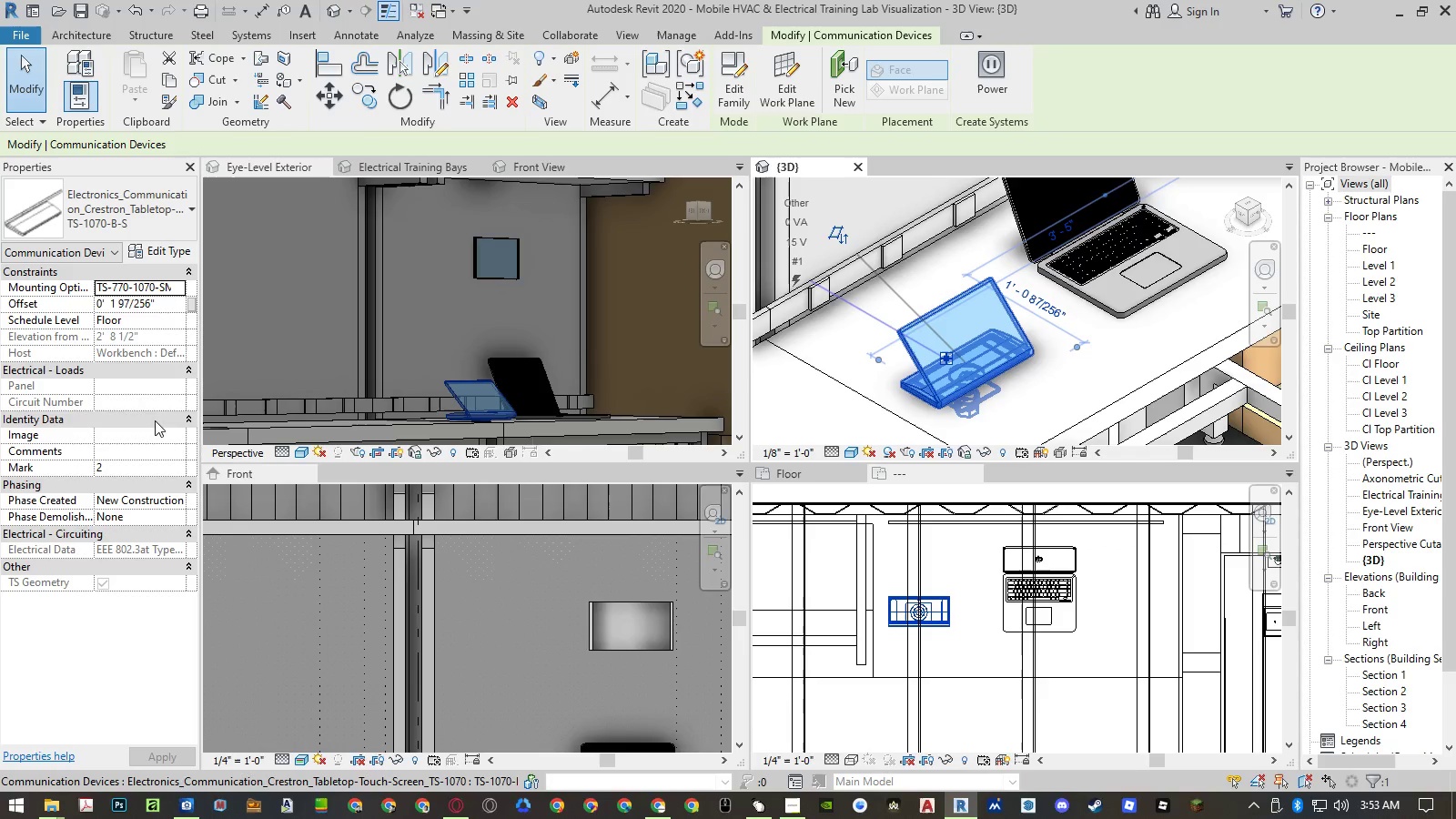 
left_click([182, 289])
 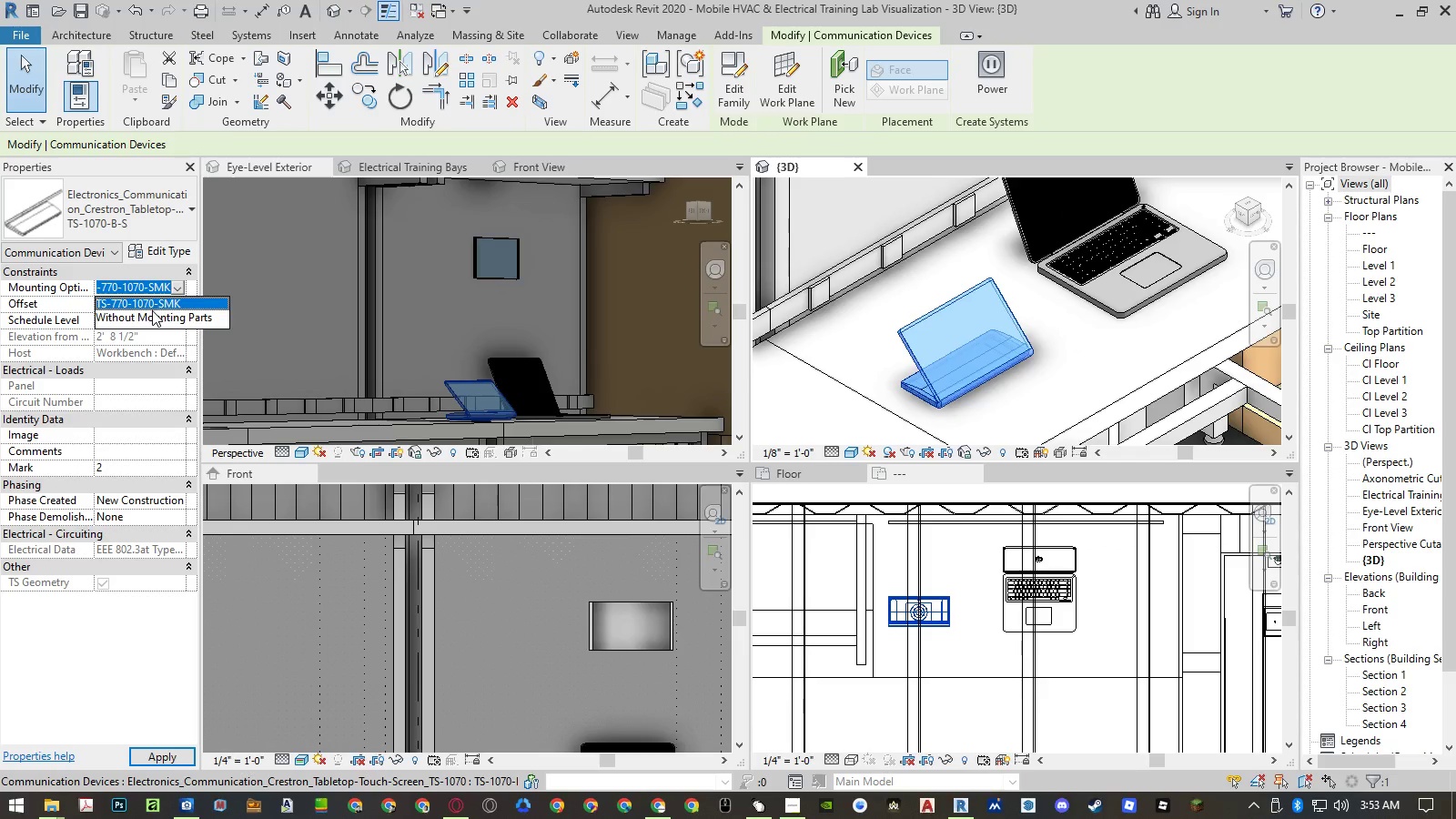 
left_click([150, 316])
 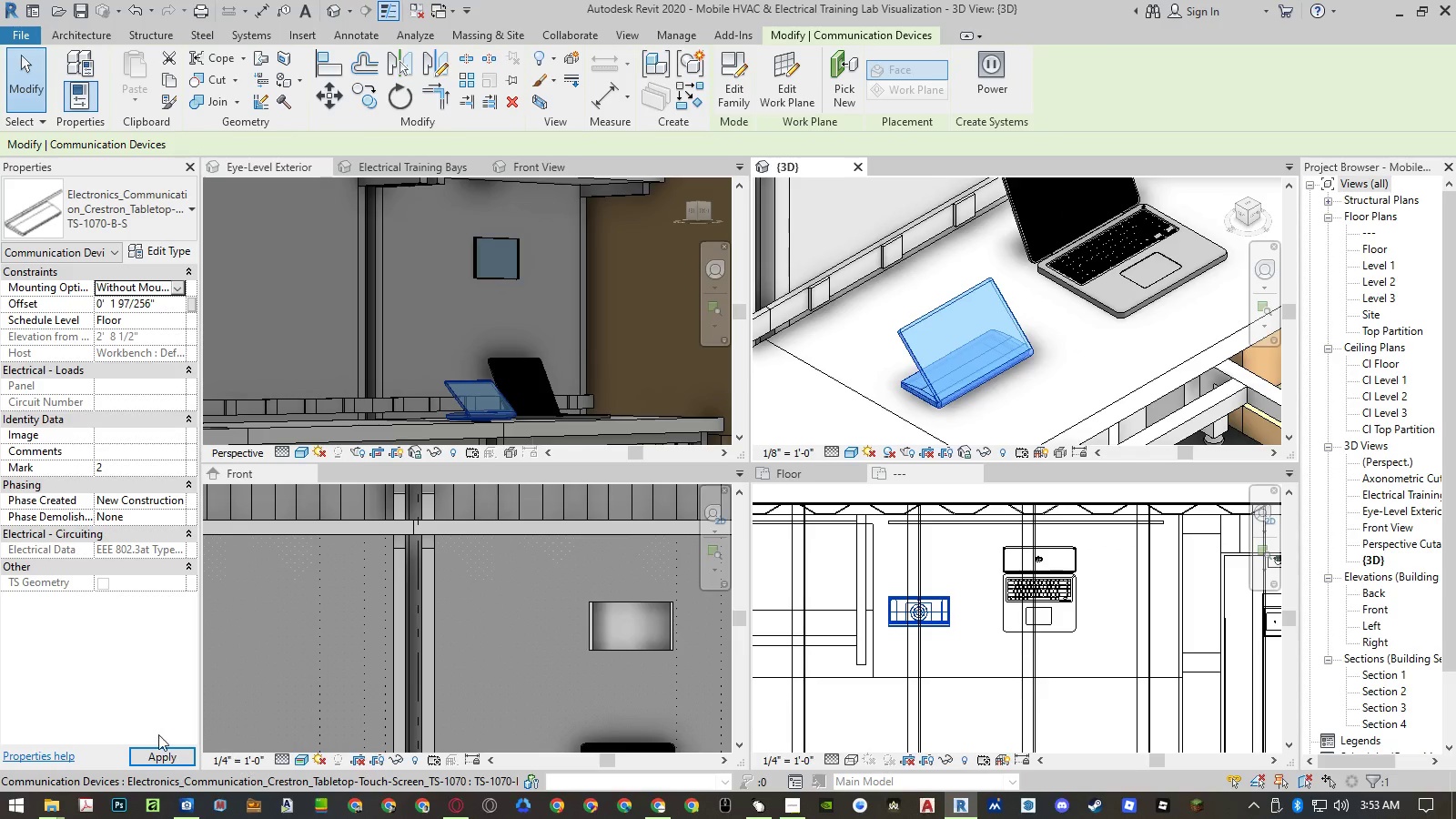 
left_click([155, 758])
 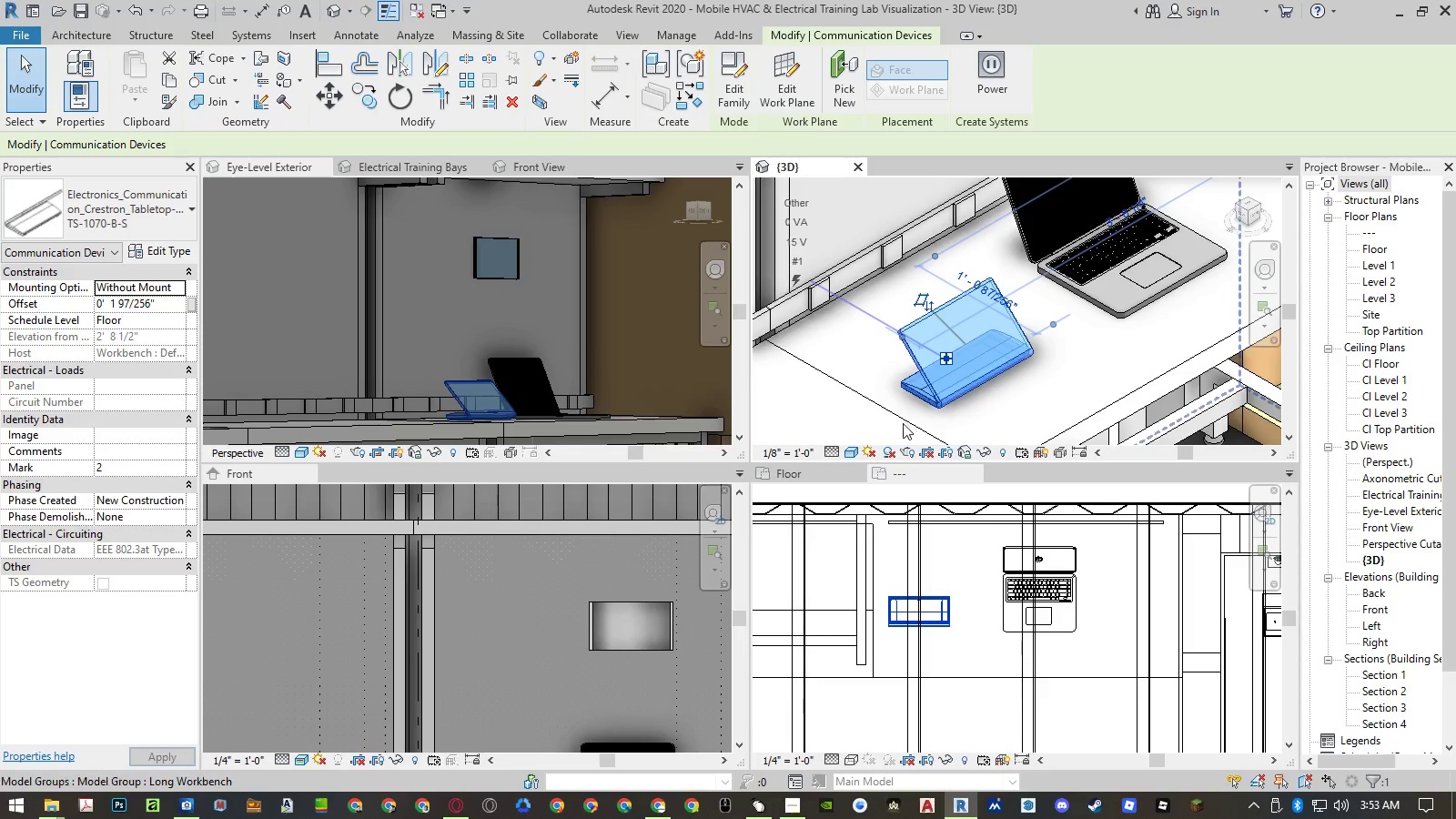 
left_click([1109, 302])
 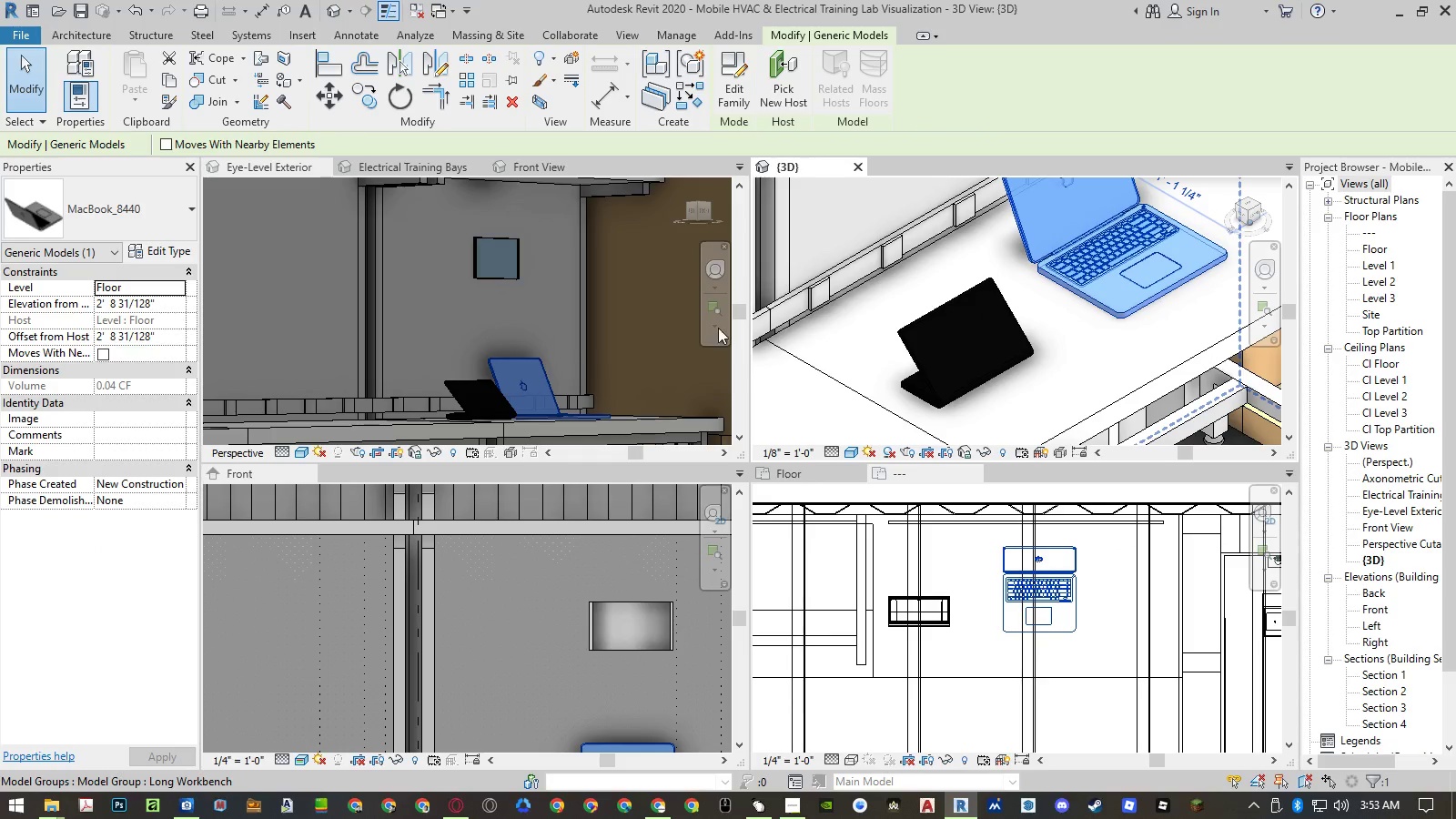 
left_click([932, 380])
 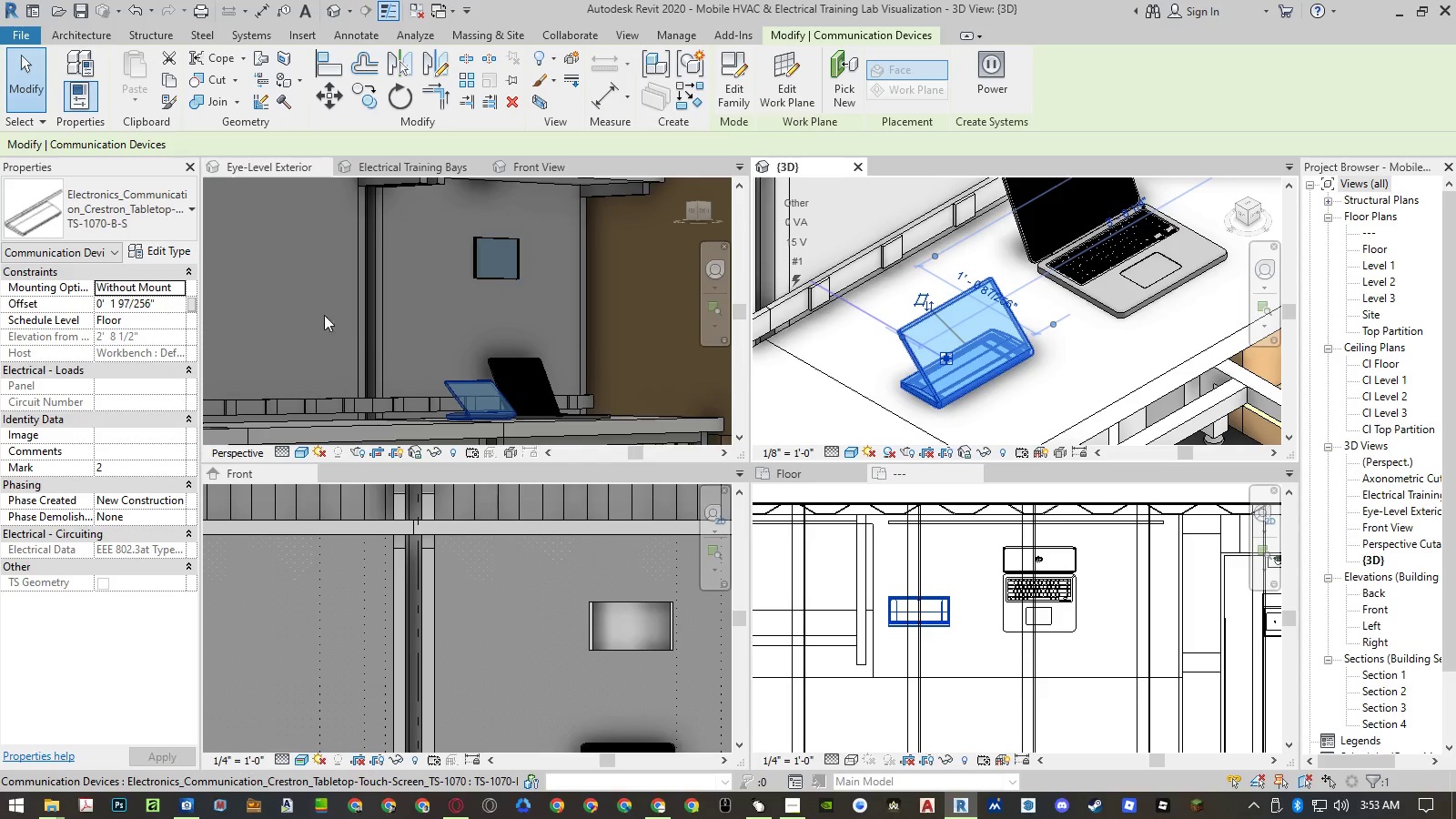 
wait(5.7)
 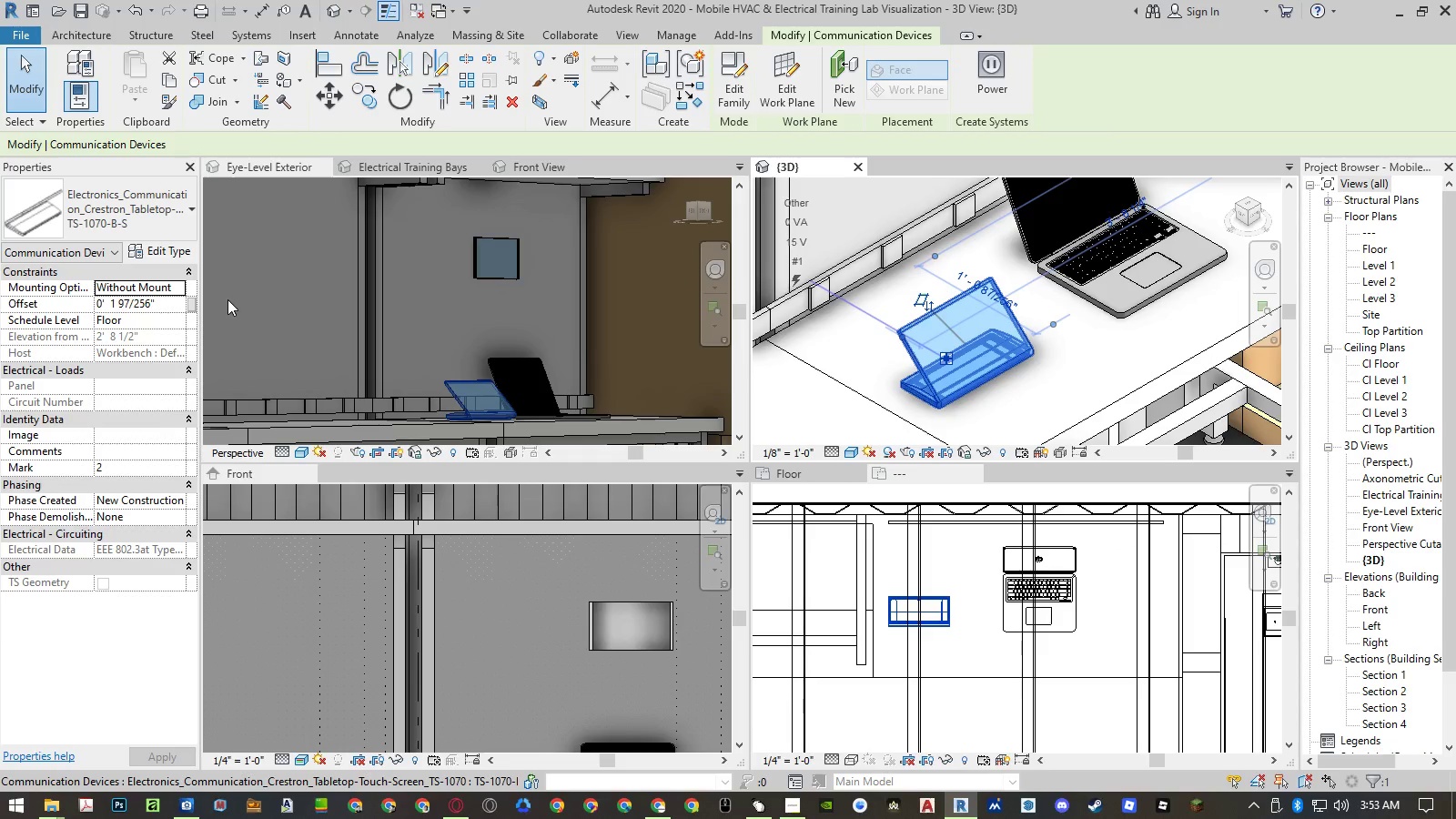 
left_click([1100, 289])
 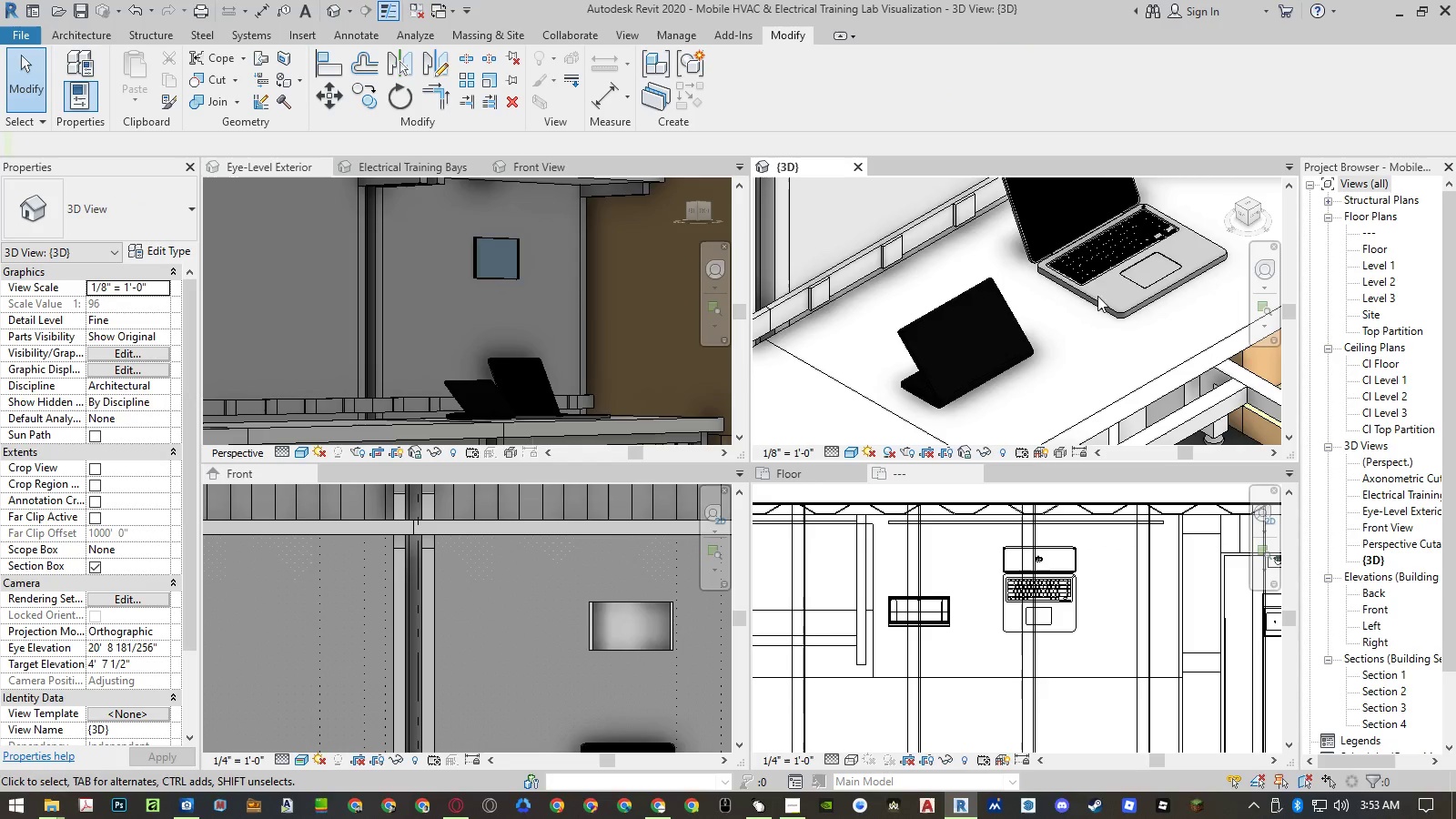 
left_click([1096, 299])
 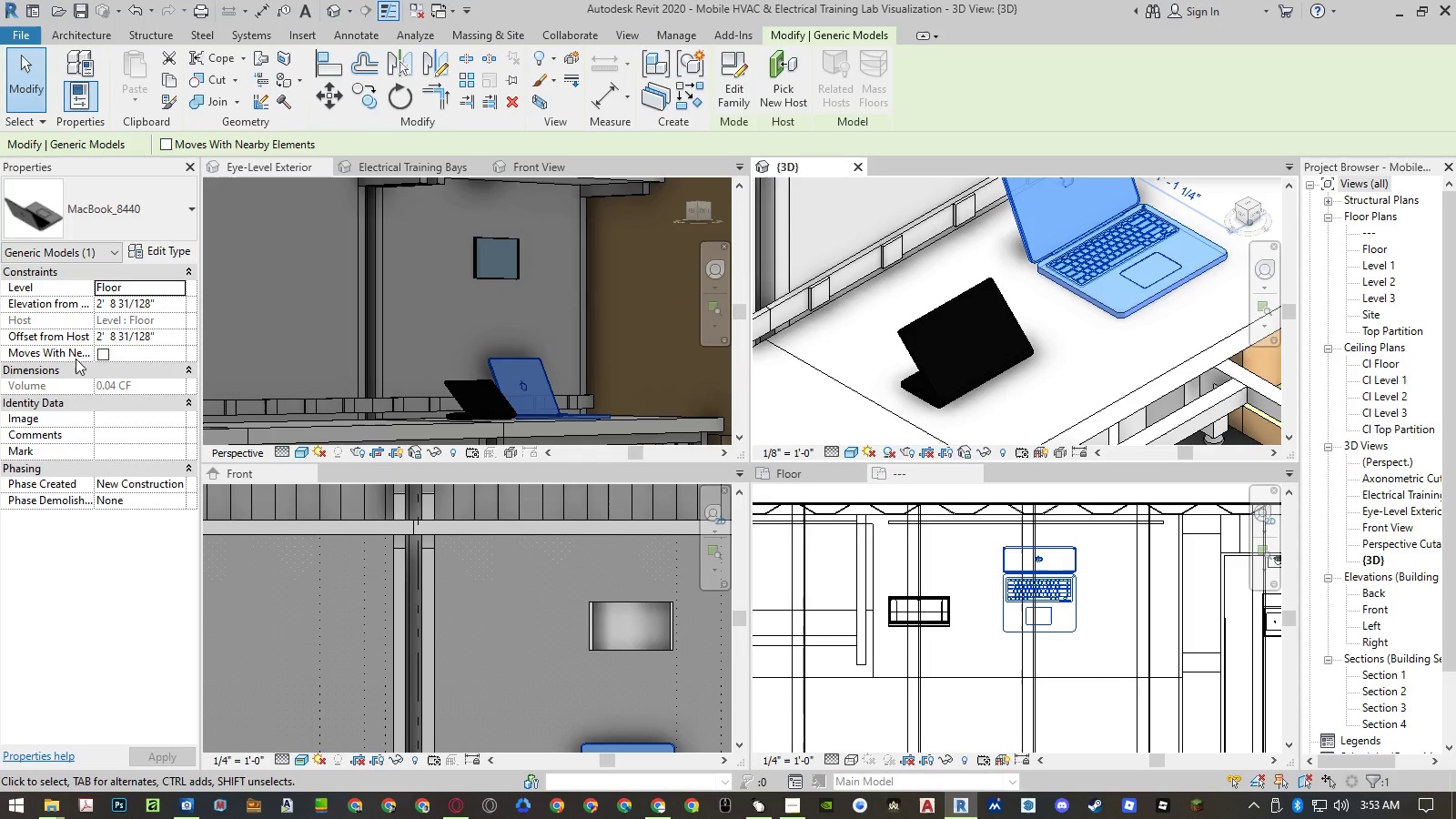 
wait(8.0)
 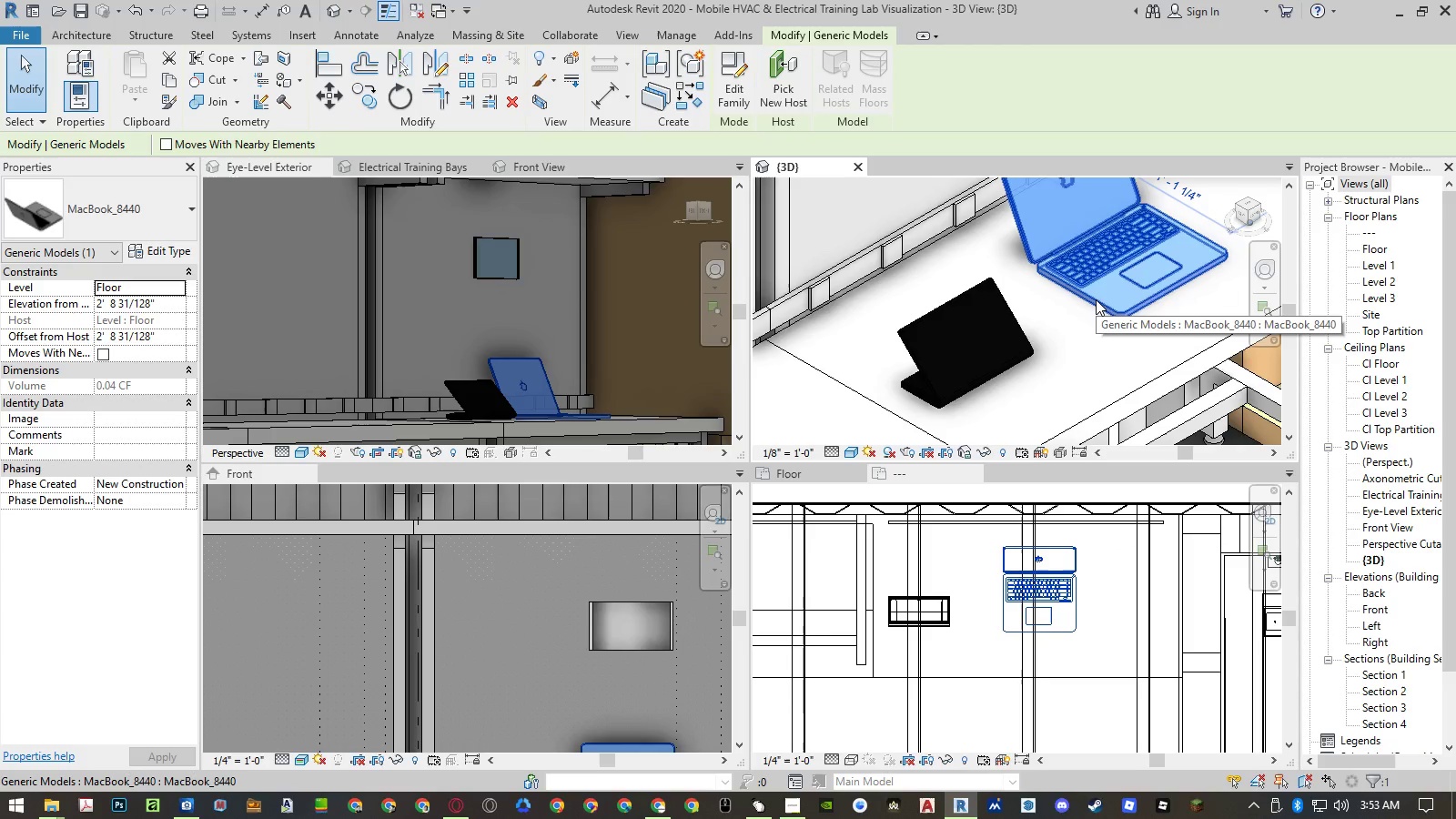 
left_click([615, 632])
 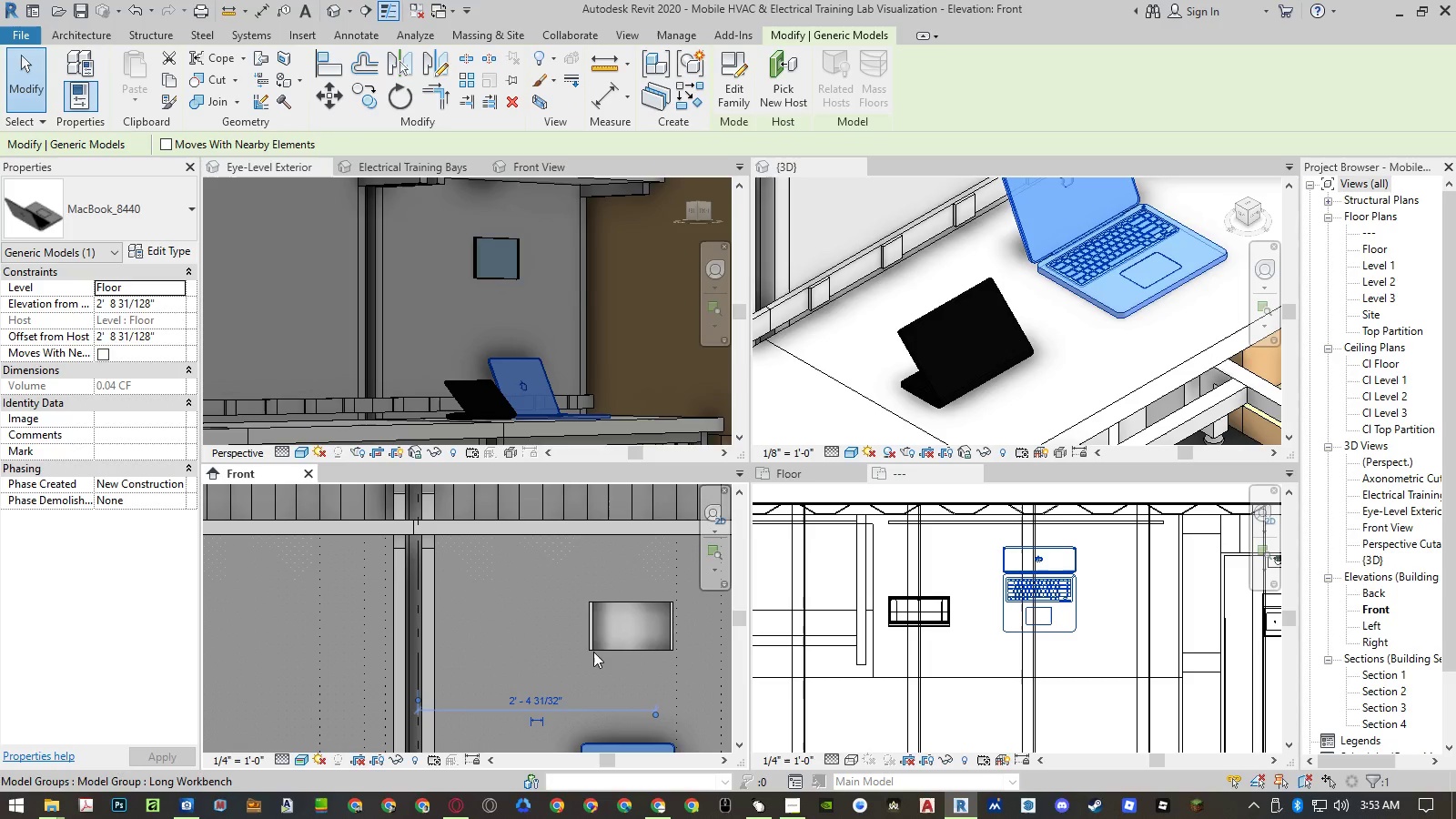 
left_click([591, 642])
 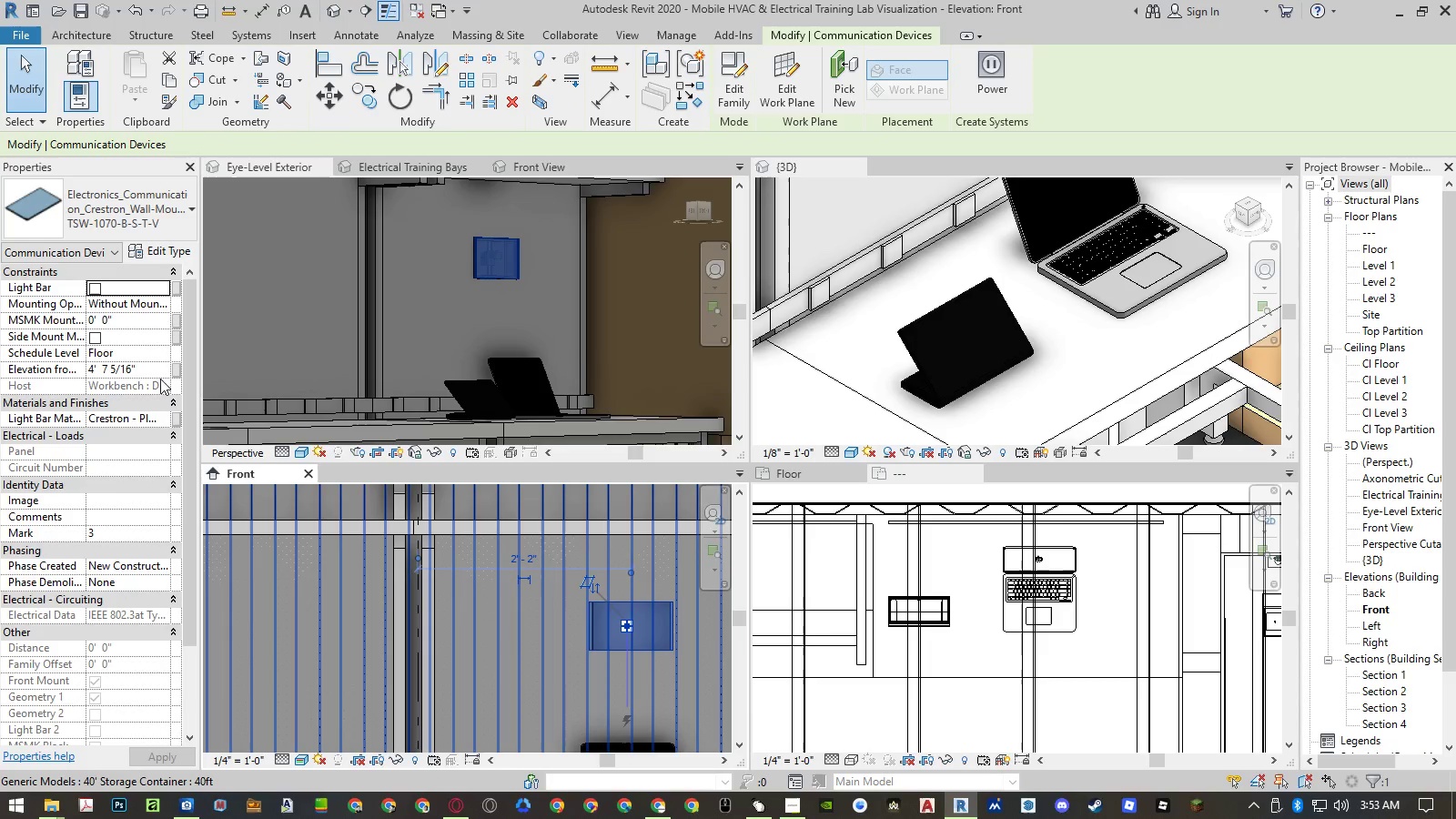 
scroll: coordinate [125, 568], scroll_direction: down, amount: 6.0
 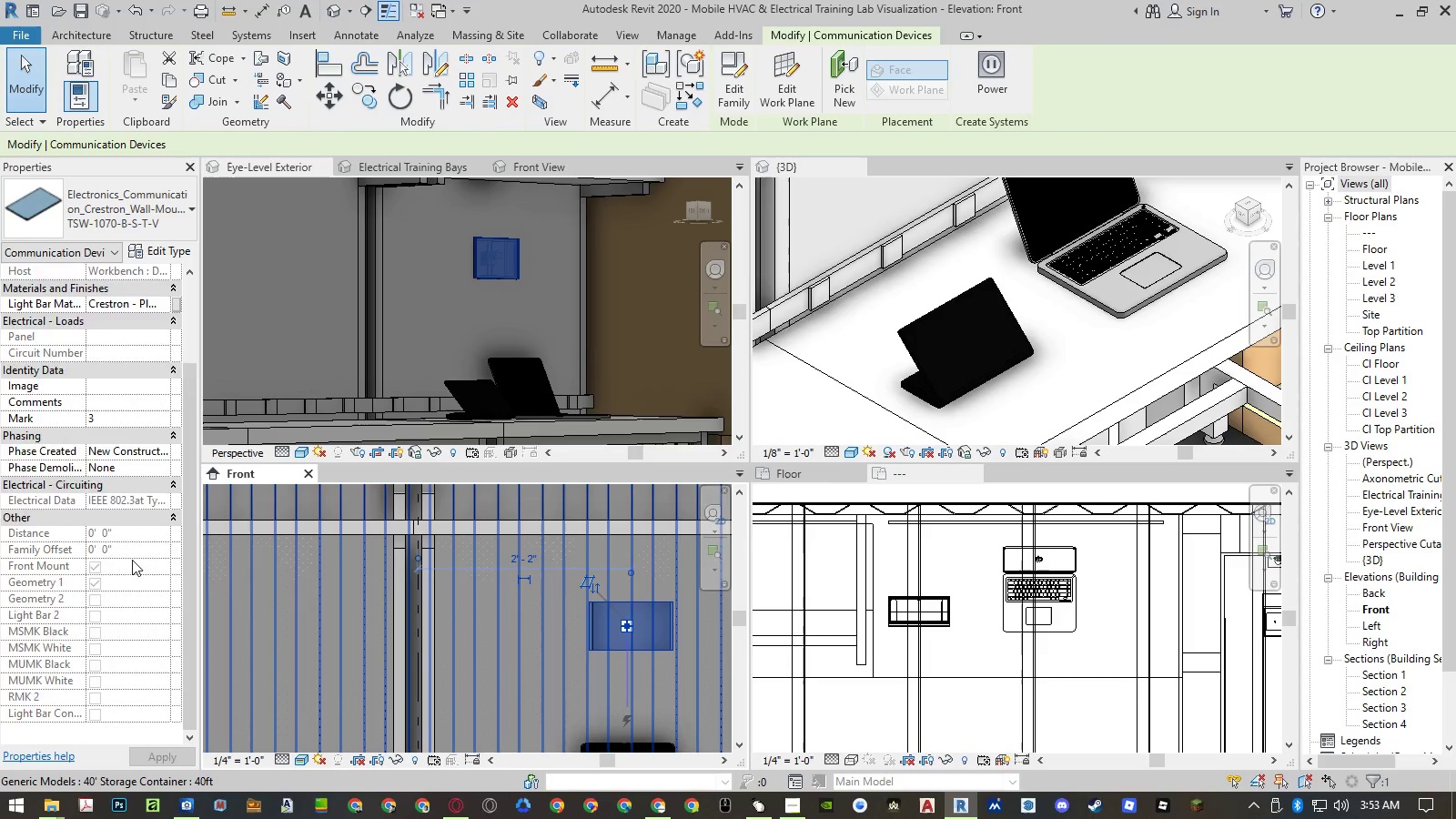 
scroll: coordinate [132, 559], scroll_direction: up, amount: 6.0
 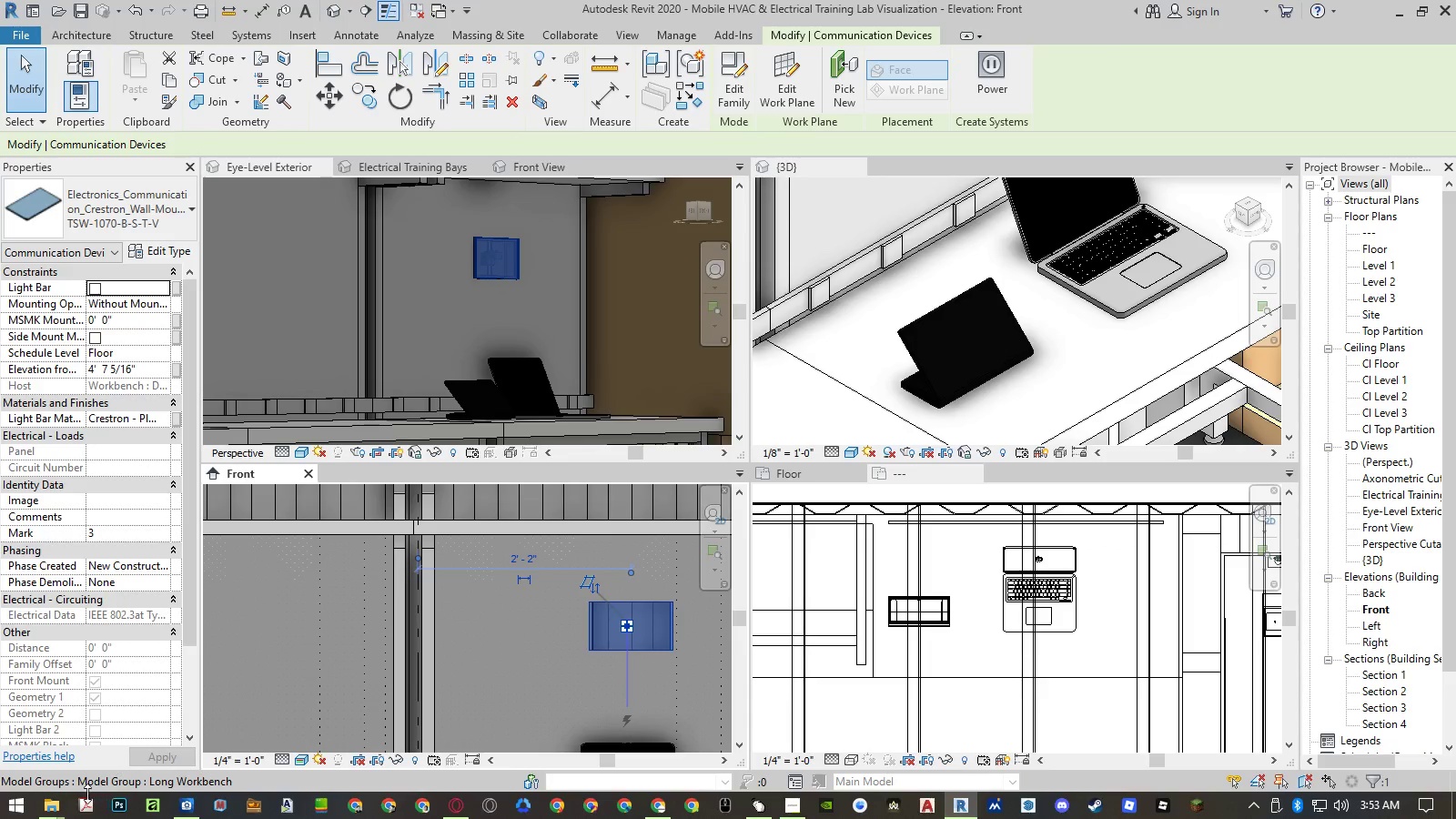 
left_click([65, 804])
 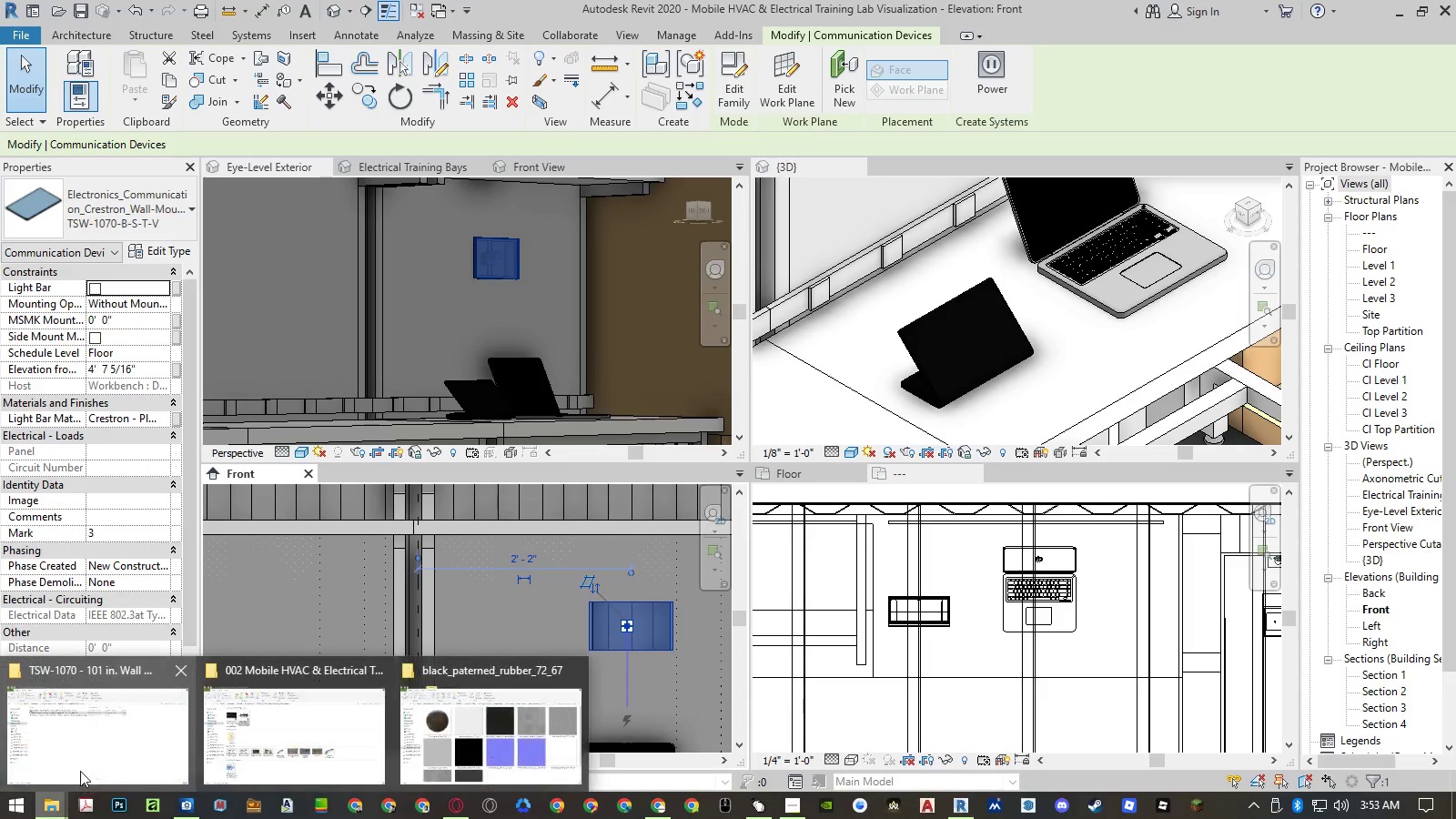 
left_click([81, 770])
 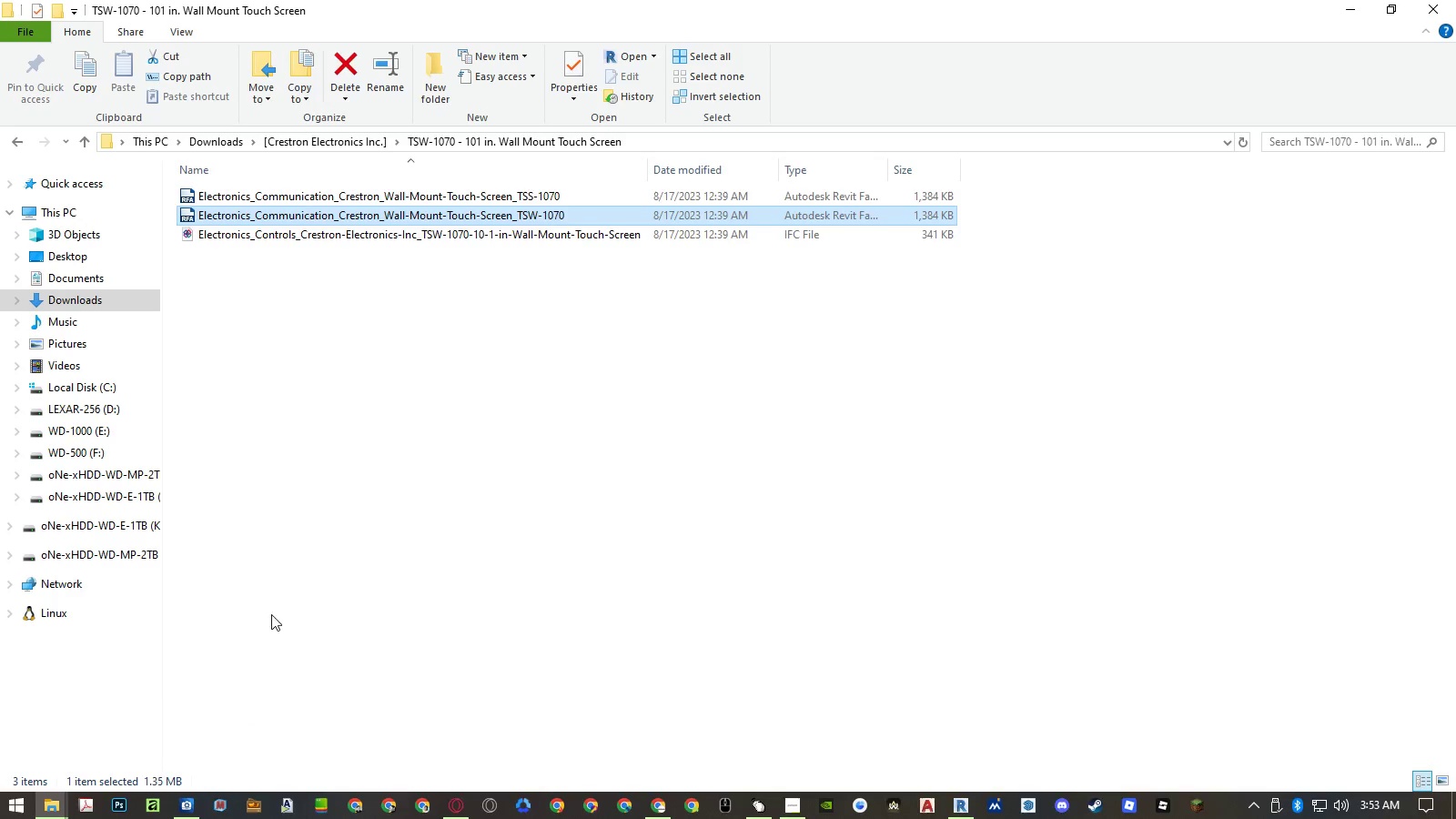 
left_click([433, 417])